 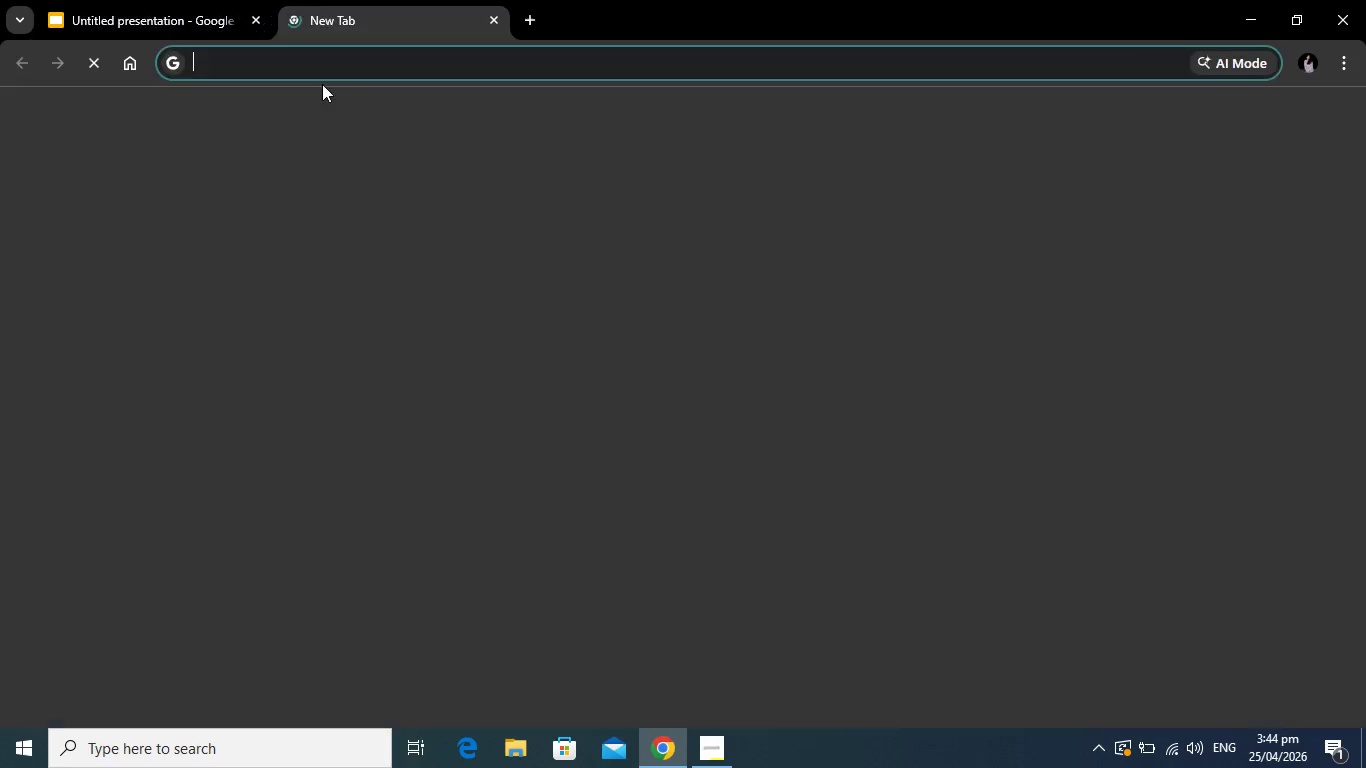 
left_click([348, 64])
 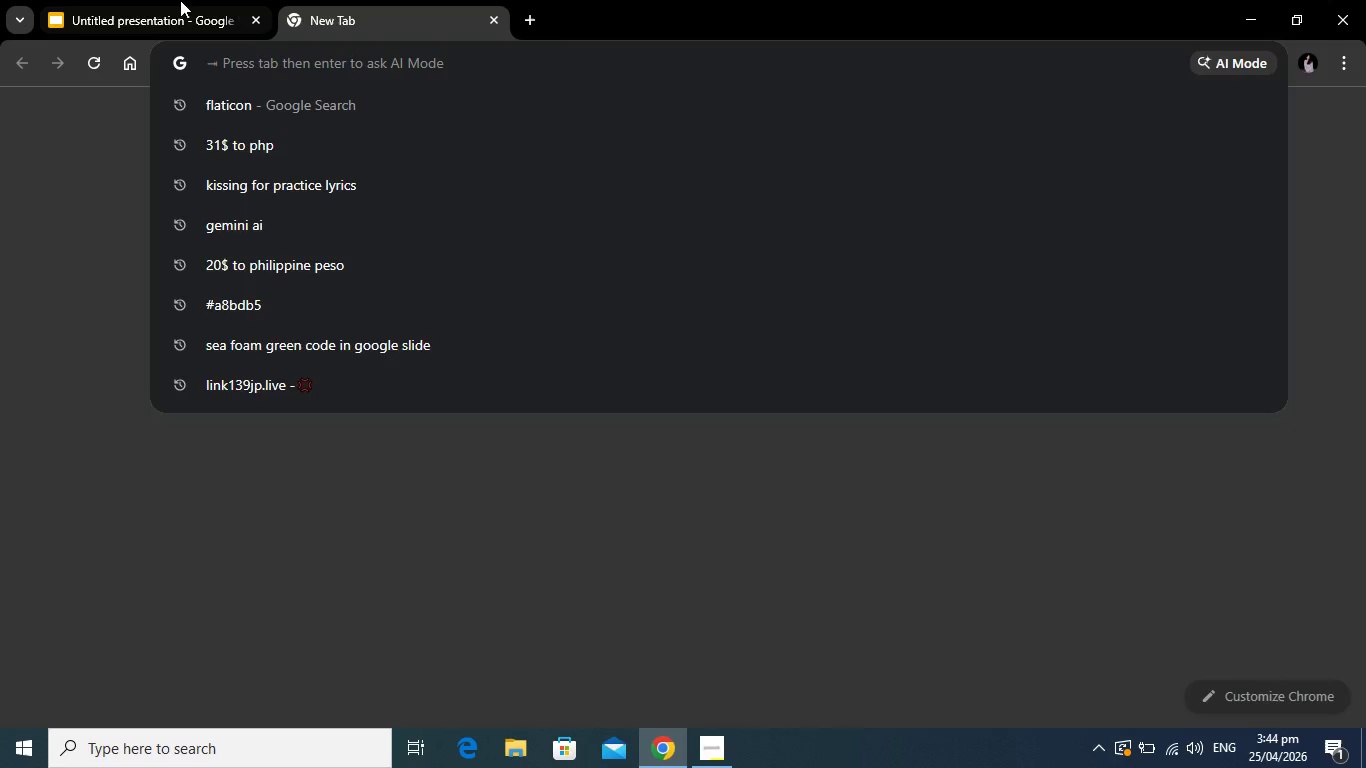 
left_click([180, 0])
 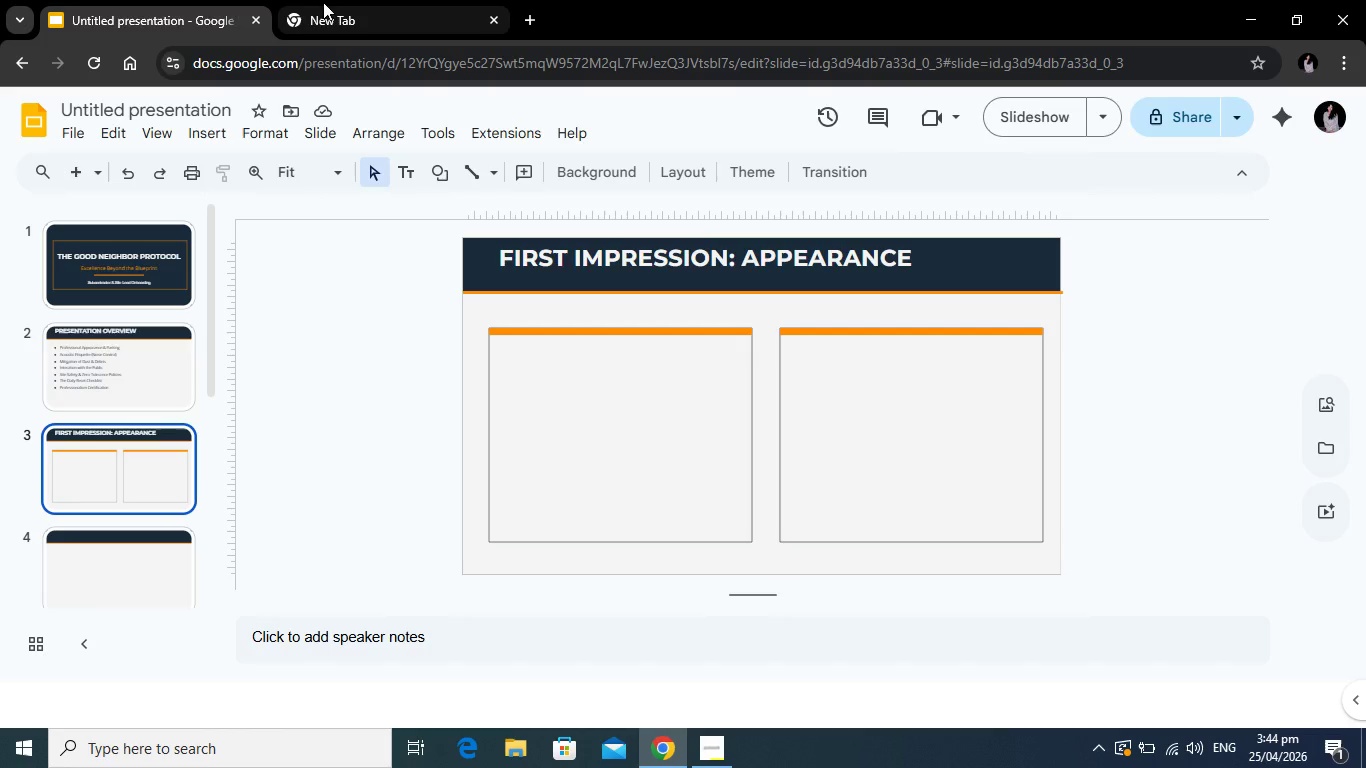 
left_click([323, 2])
 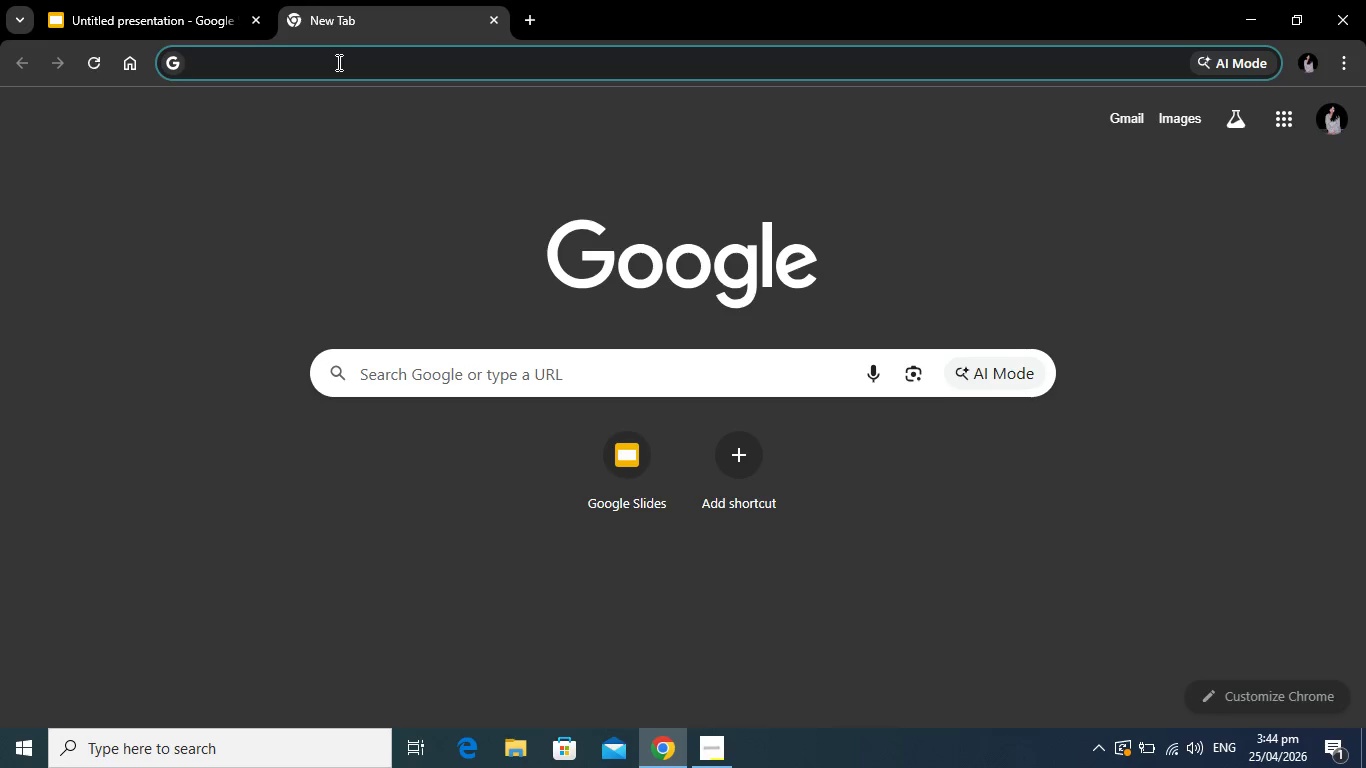 
type(GOO)
 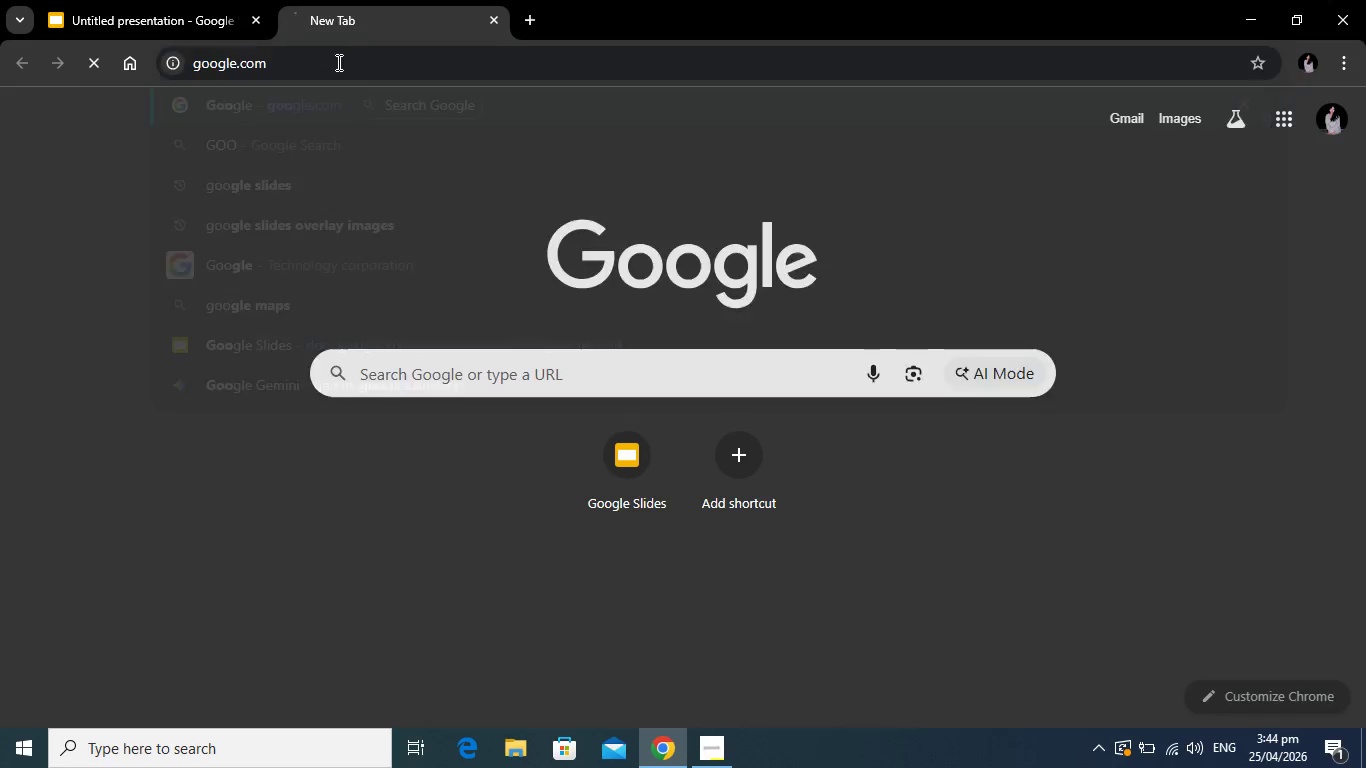 
key(Enter)
 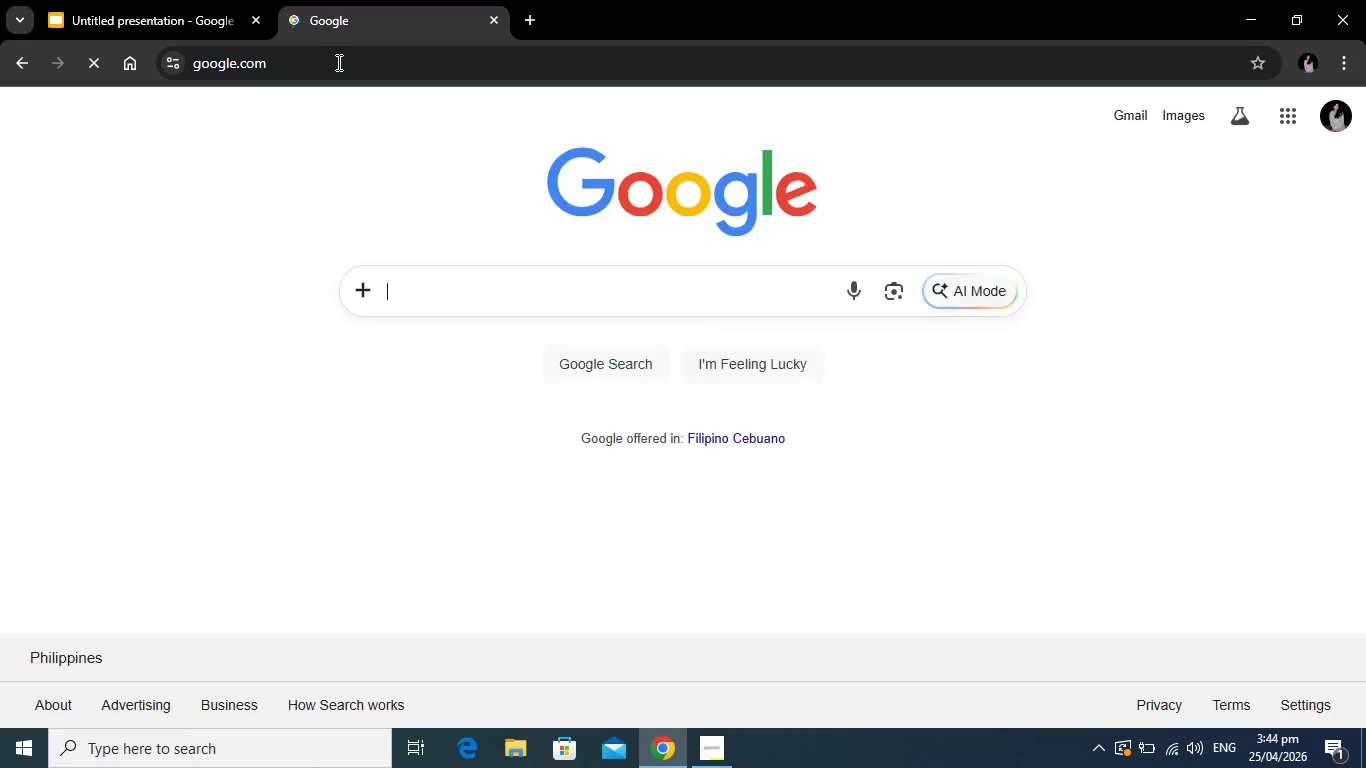 
key(CapsLock)
 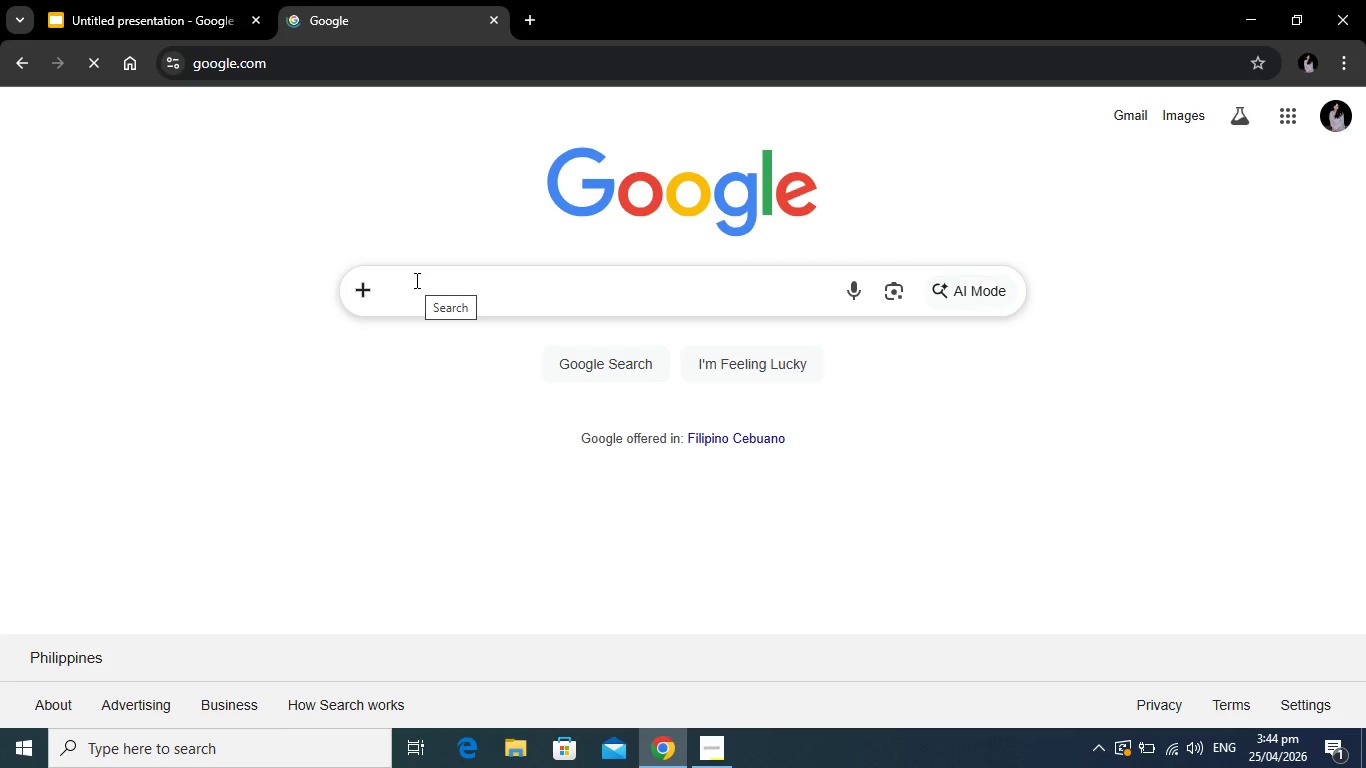 
type(flaticon or neon project vest shirts required)
 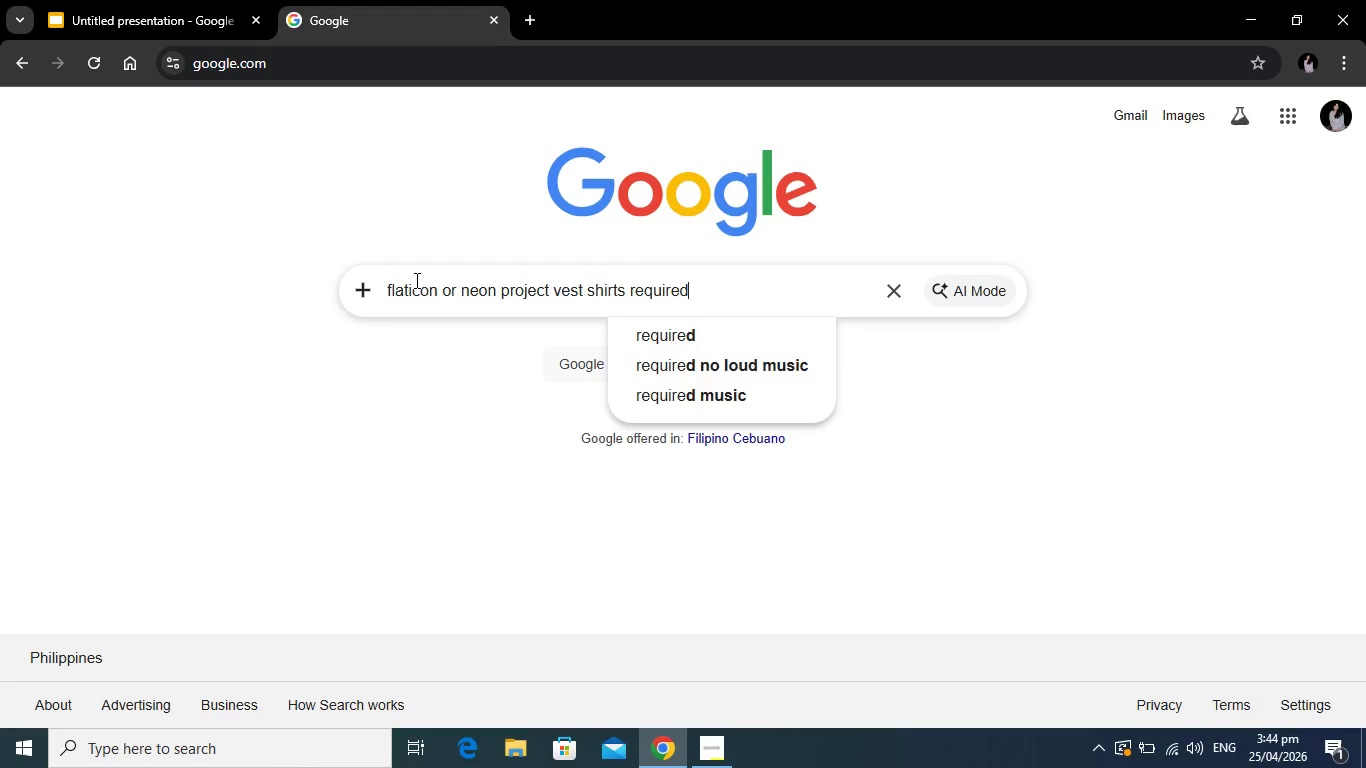 
key(Enter)
 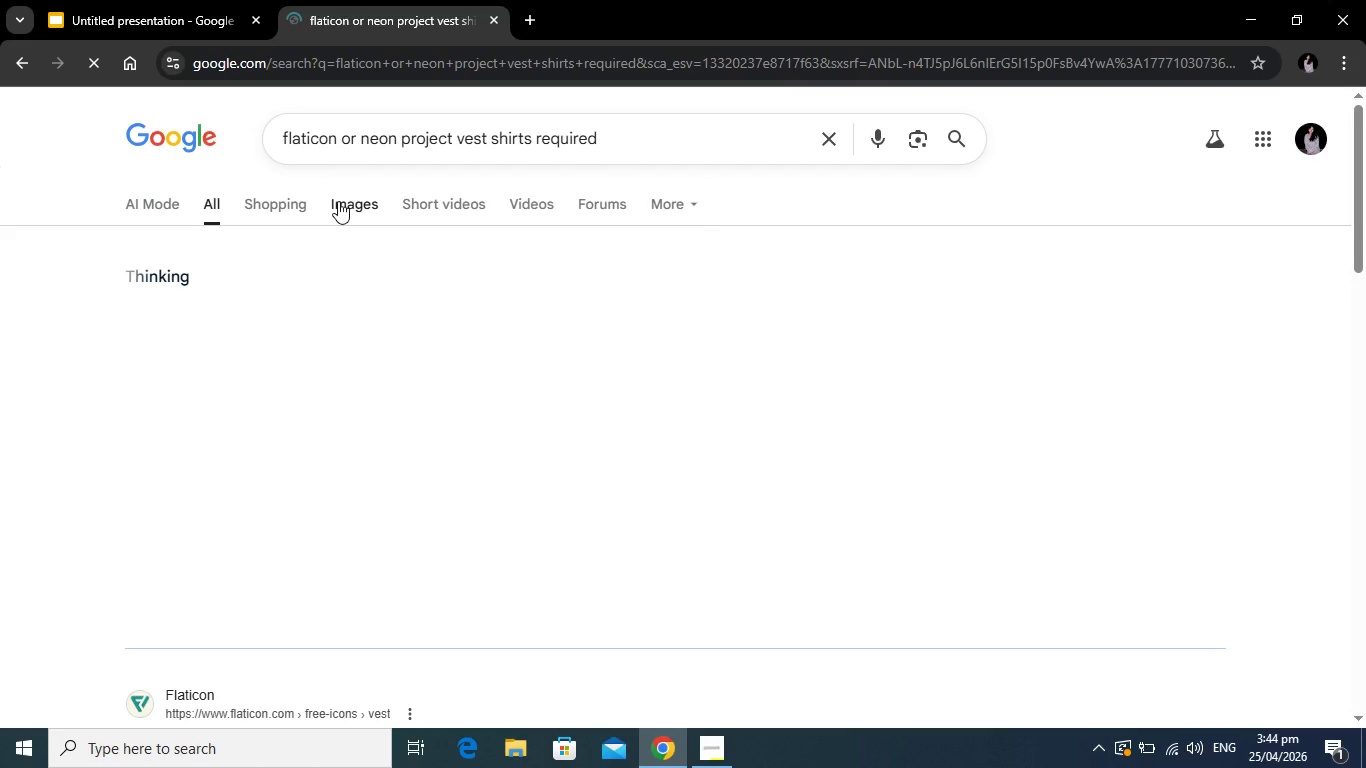 
left_click([351, 200])
 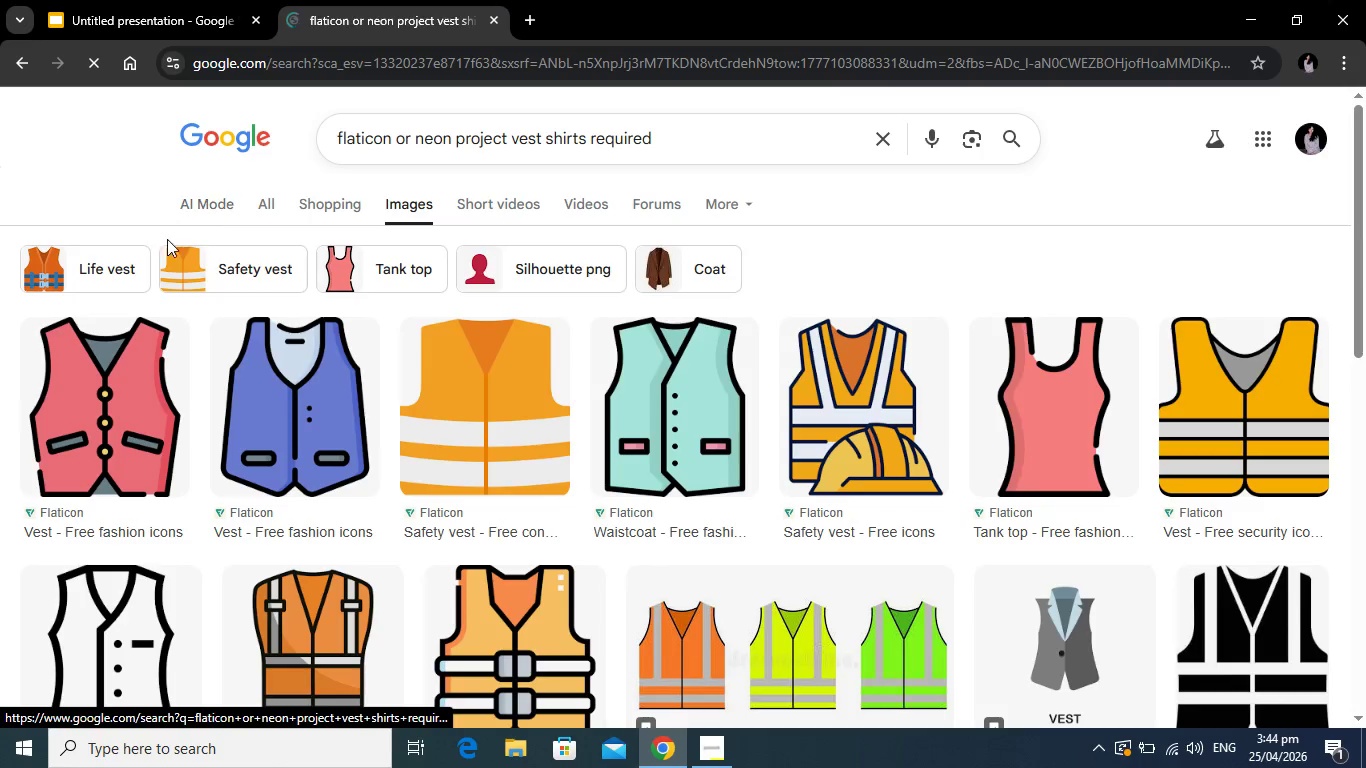 
scroll: coordinate [377, 348], scroll_direction: down, amount: 2.0
 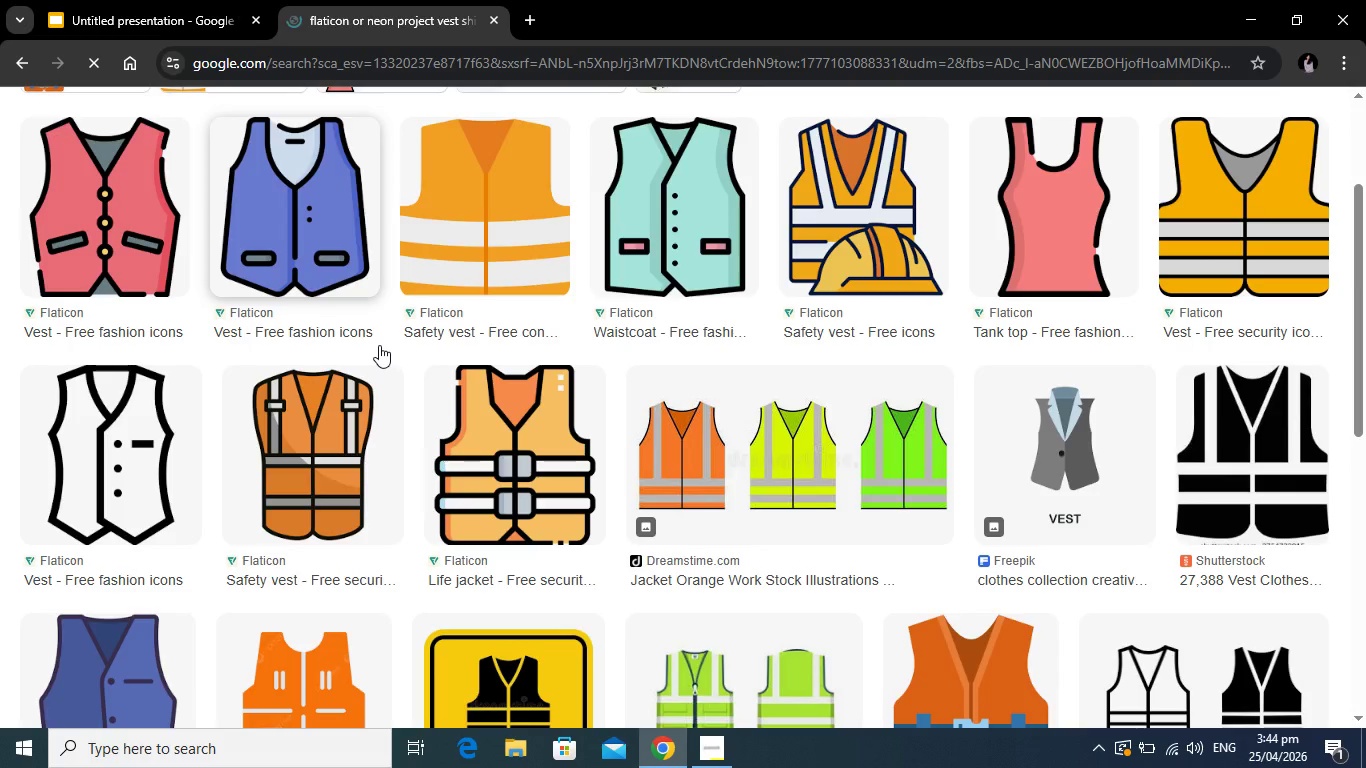 
scroll: coordinate [379, 345], scroll_direction: up, amount: 3.0
 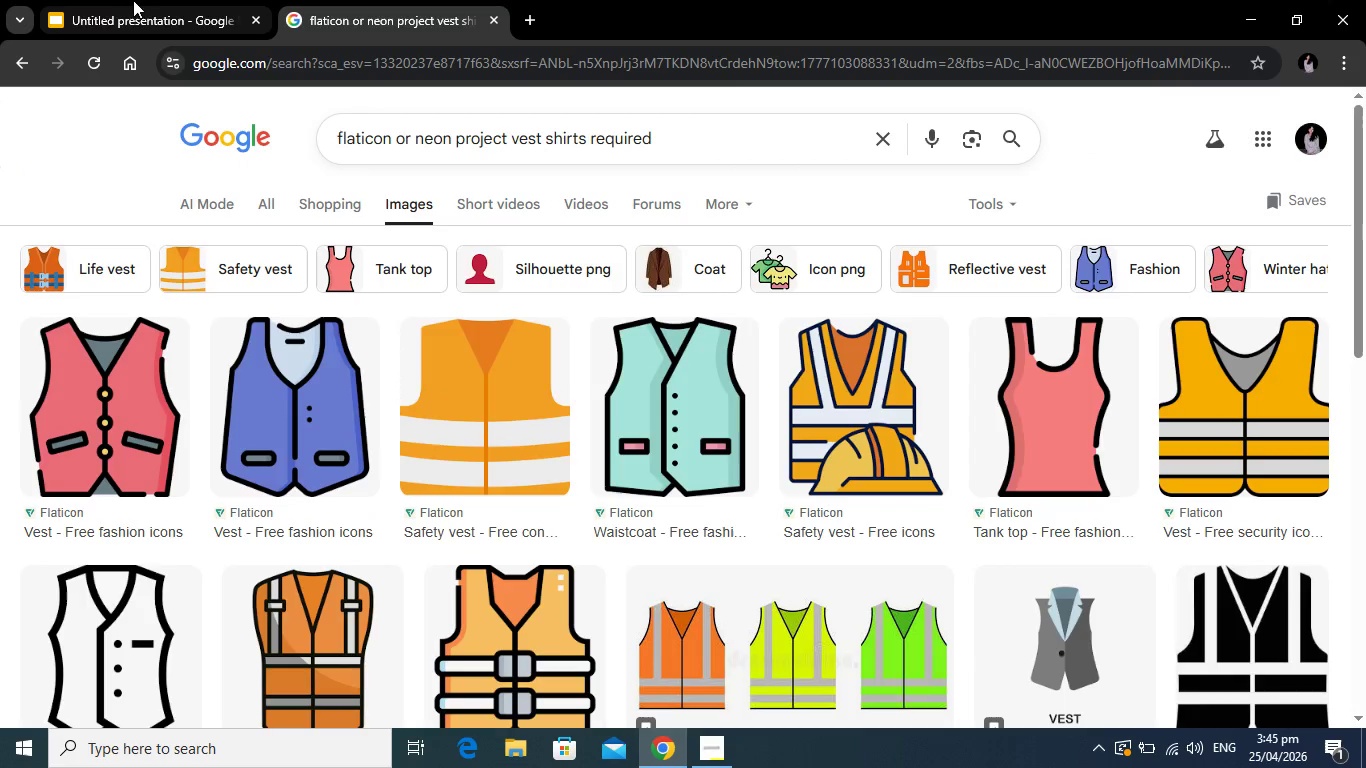 
wait(10.12)
 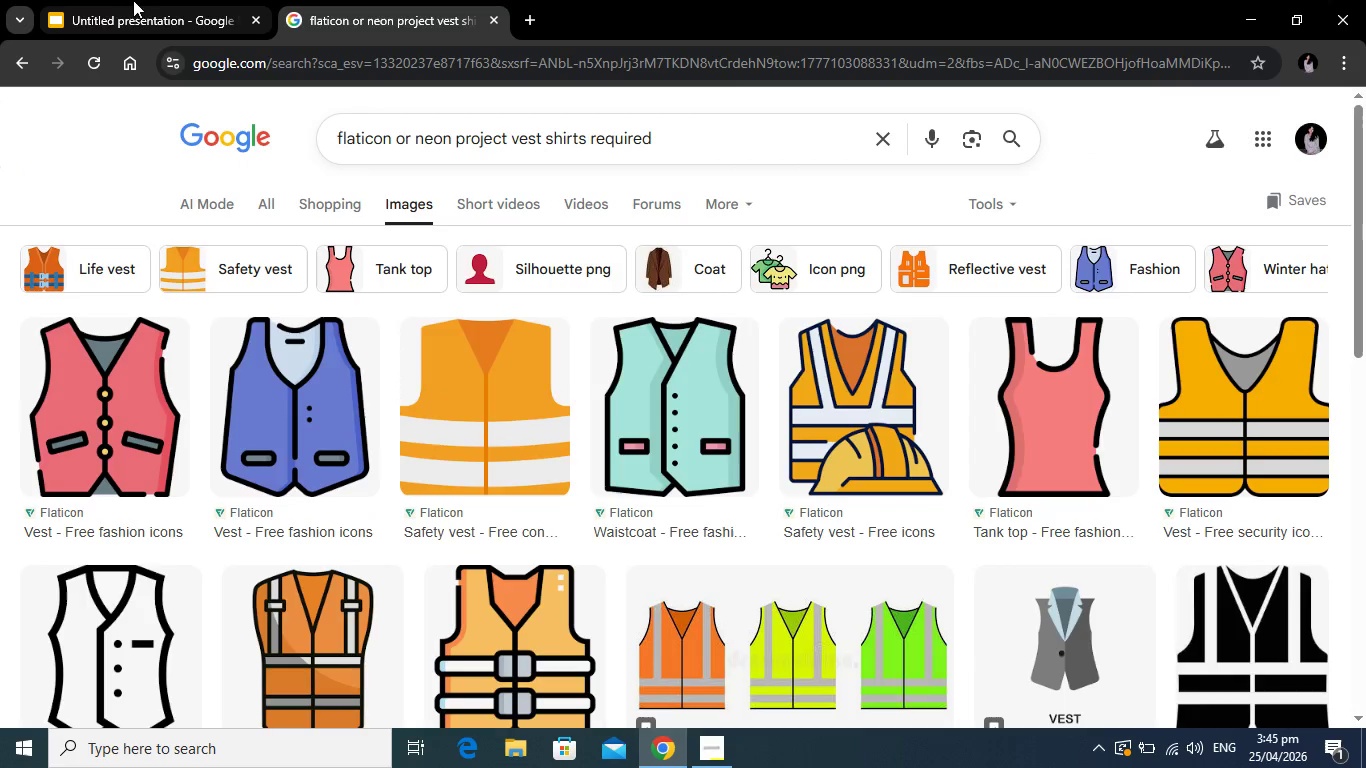 
scroll: coordinate [770, 393], scroll_direction: down, amount: 1.0
 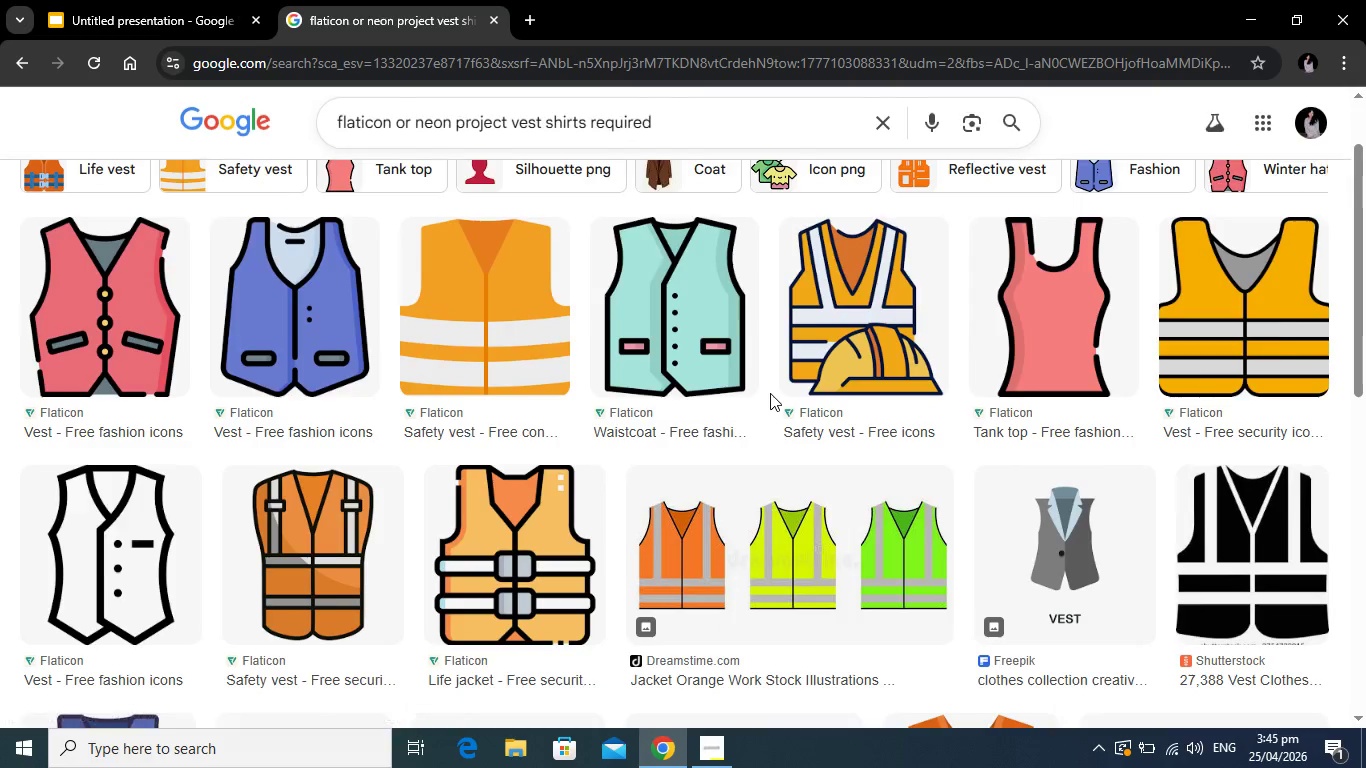 
scroll: coordinate [770, 393], scroll_direction: up, amount: 1.0
 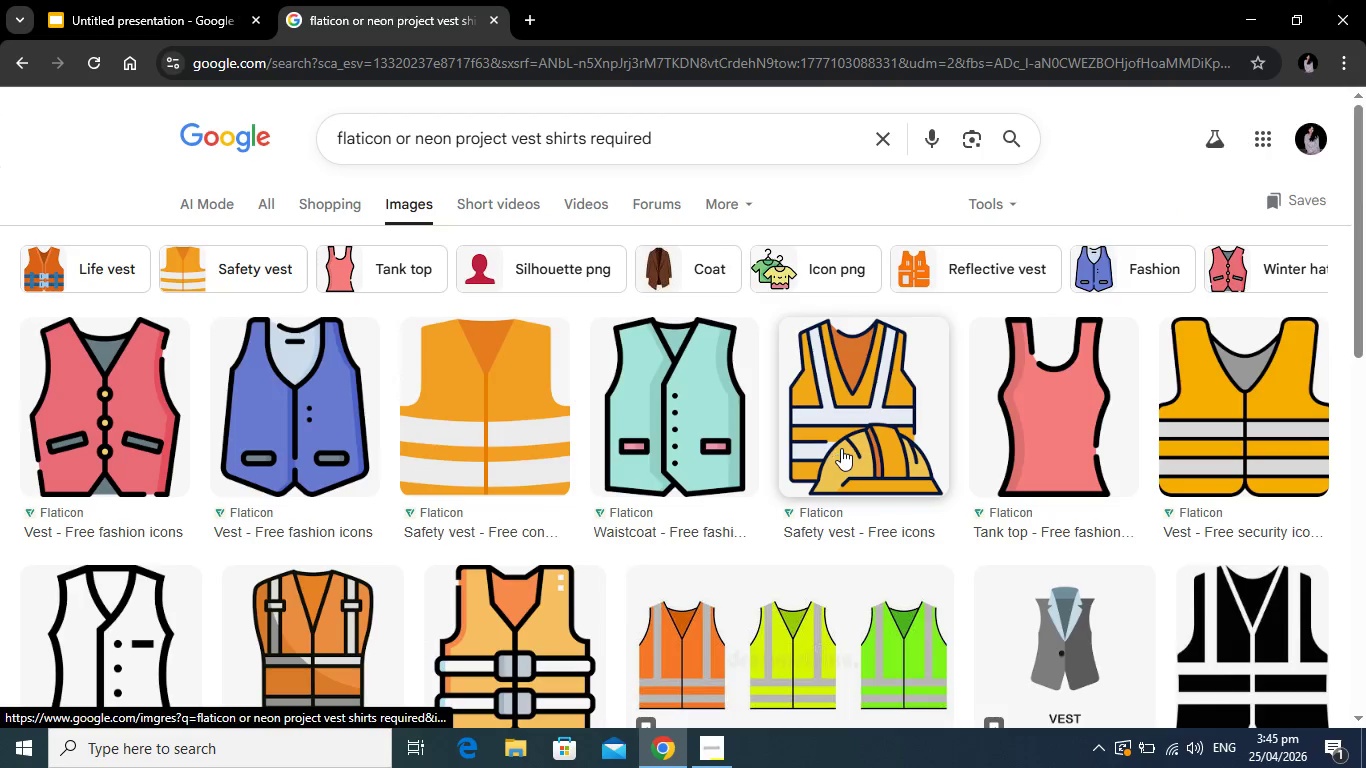 
wait(6.16)
 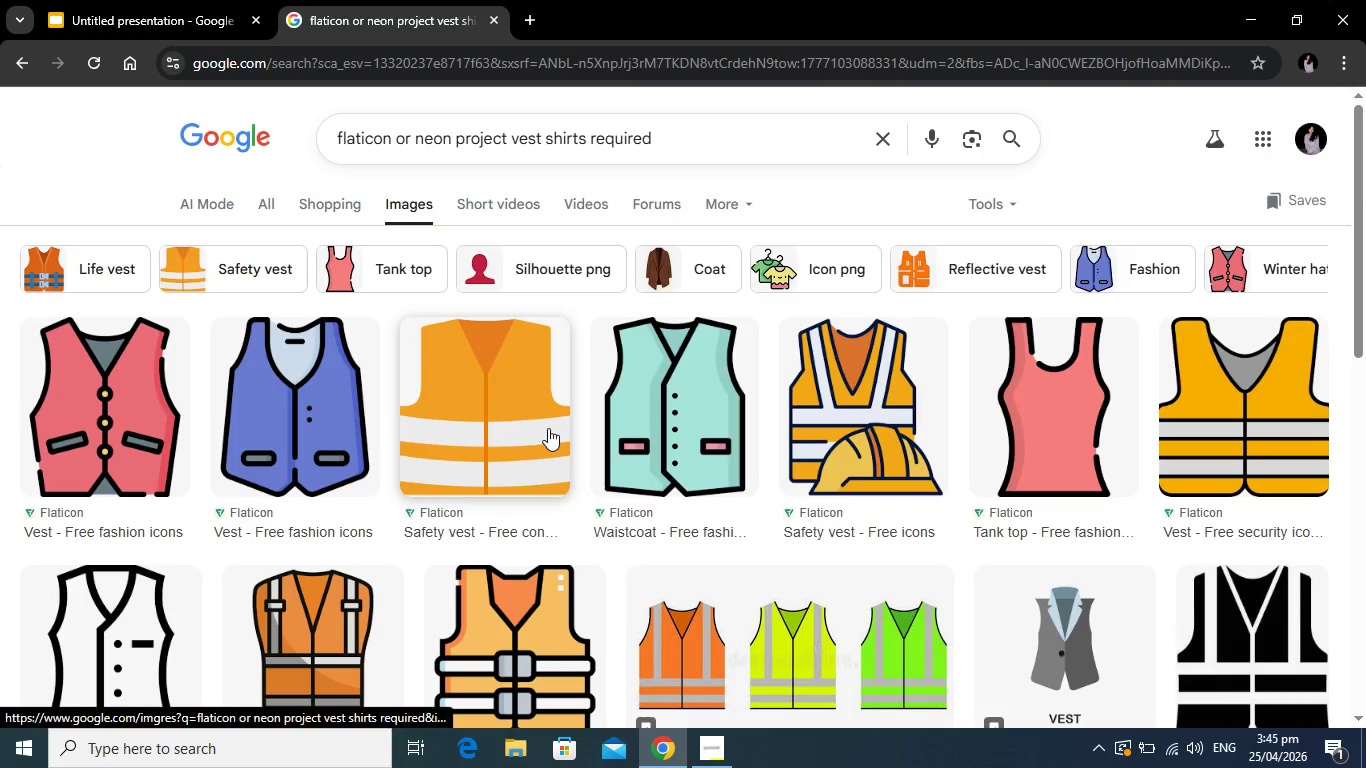 
scroll: coordinate [457, 398], scroll_direction: down, amount: 3.0
 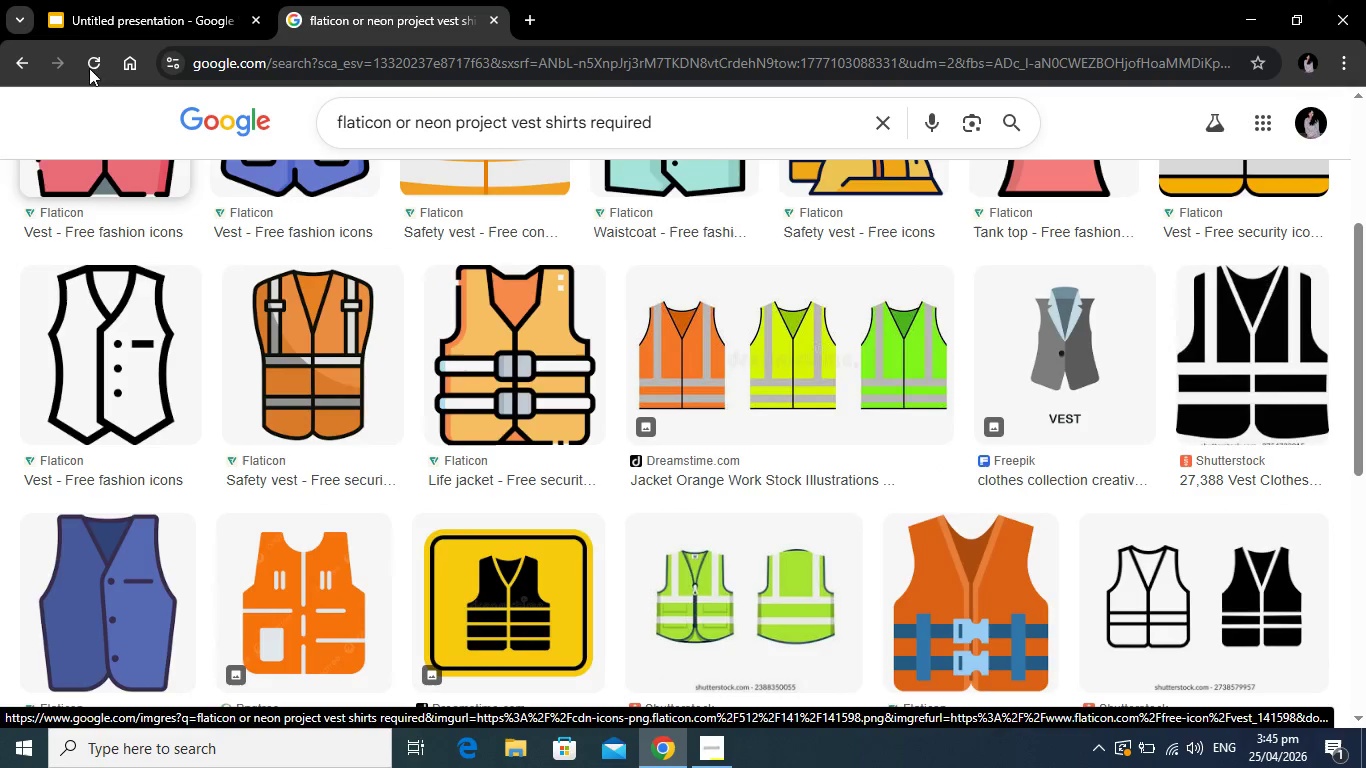 
left_click([87, 4])
 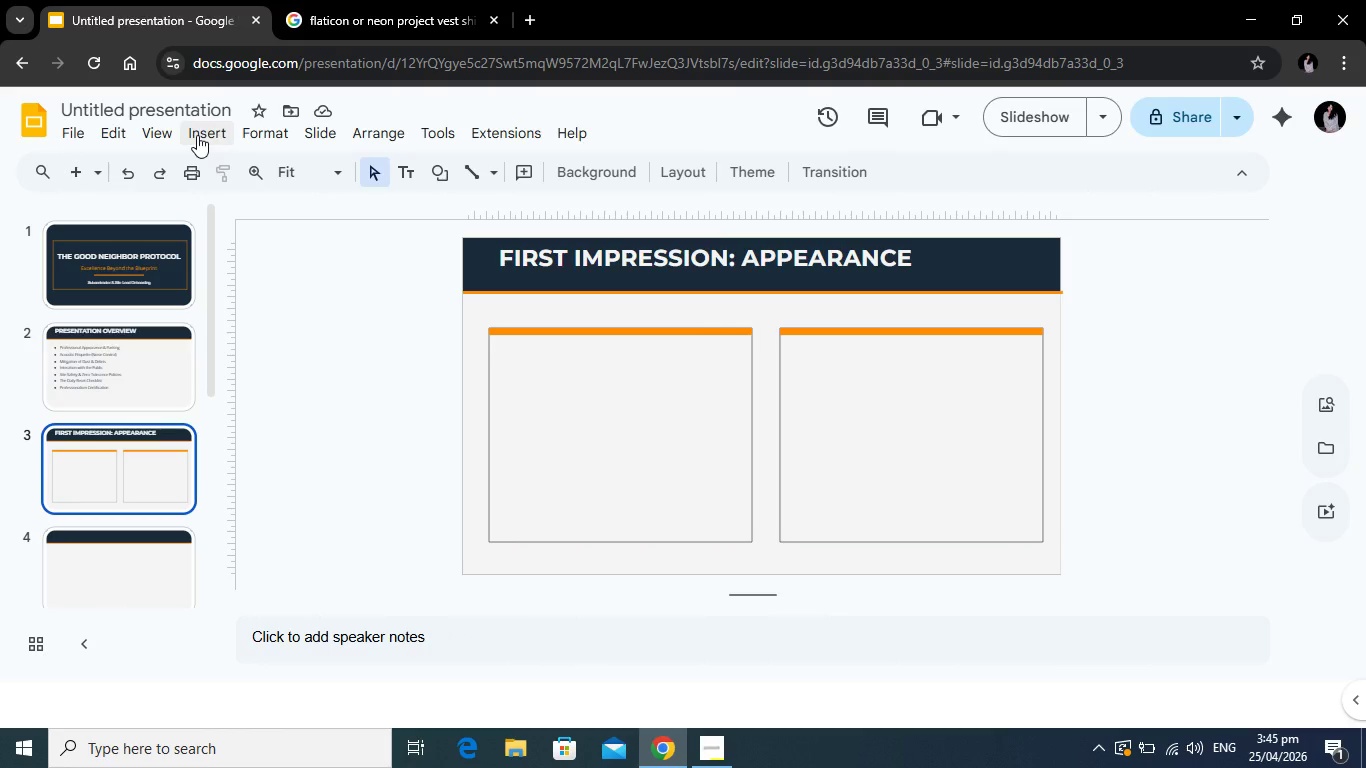 
wait(5.91)
 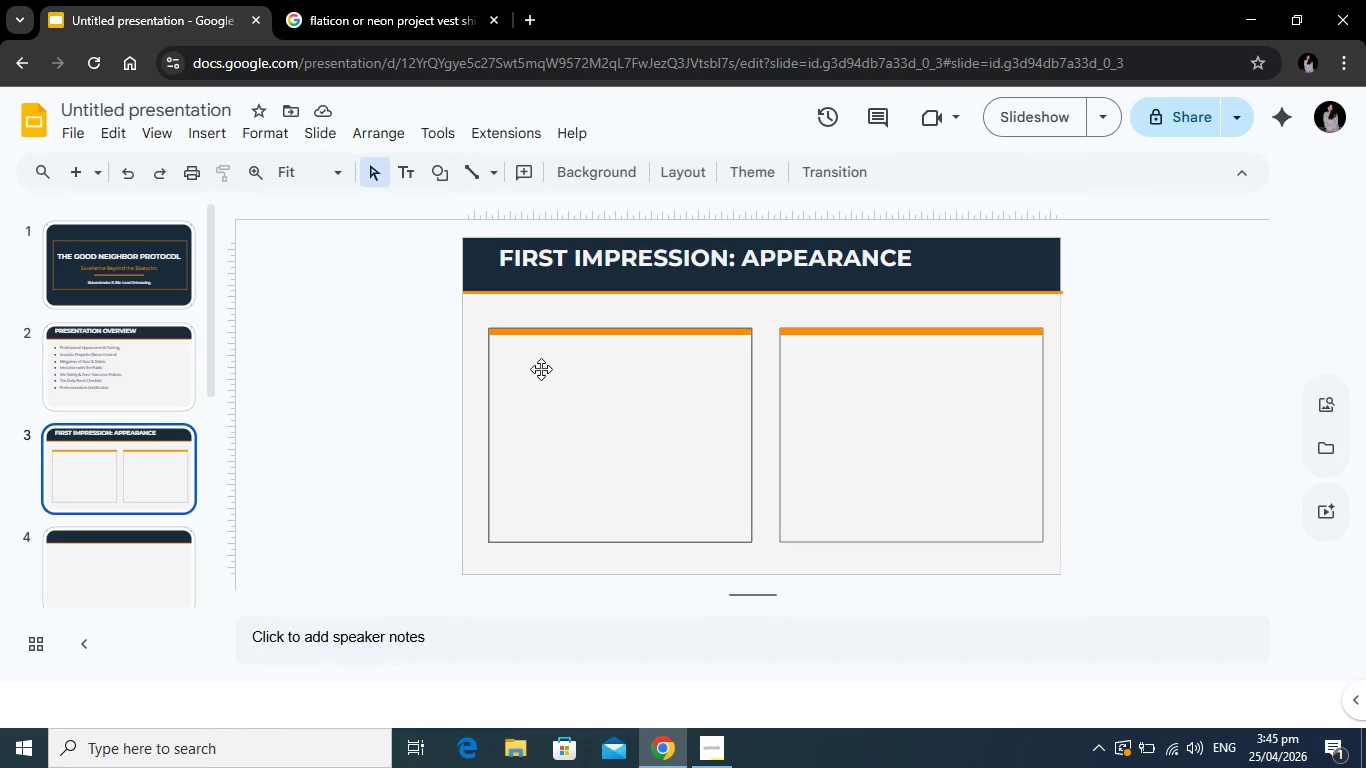 
left_click([198, 135])
 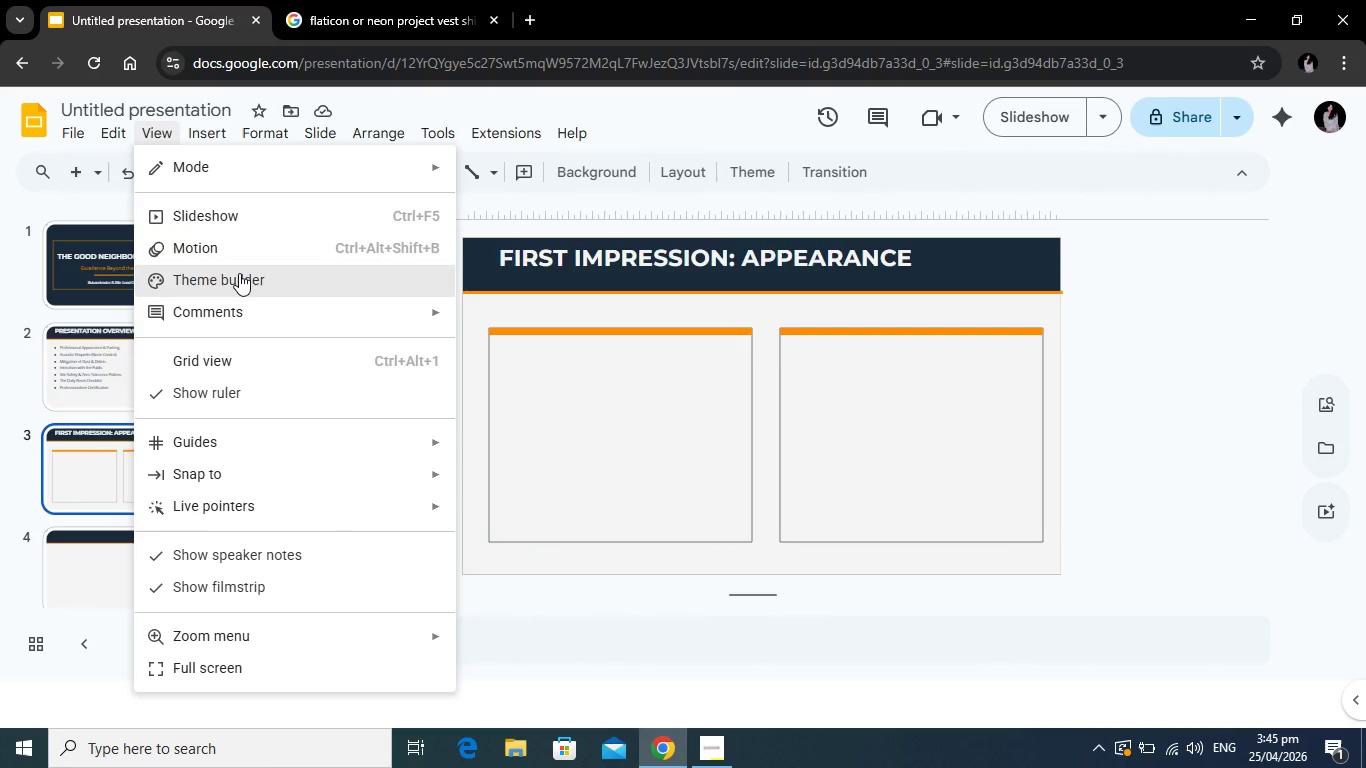 
wait(6.22)
 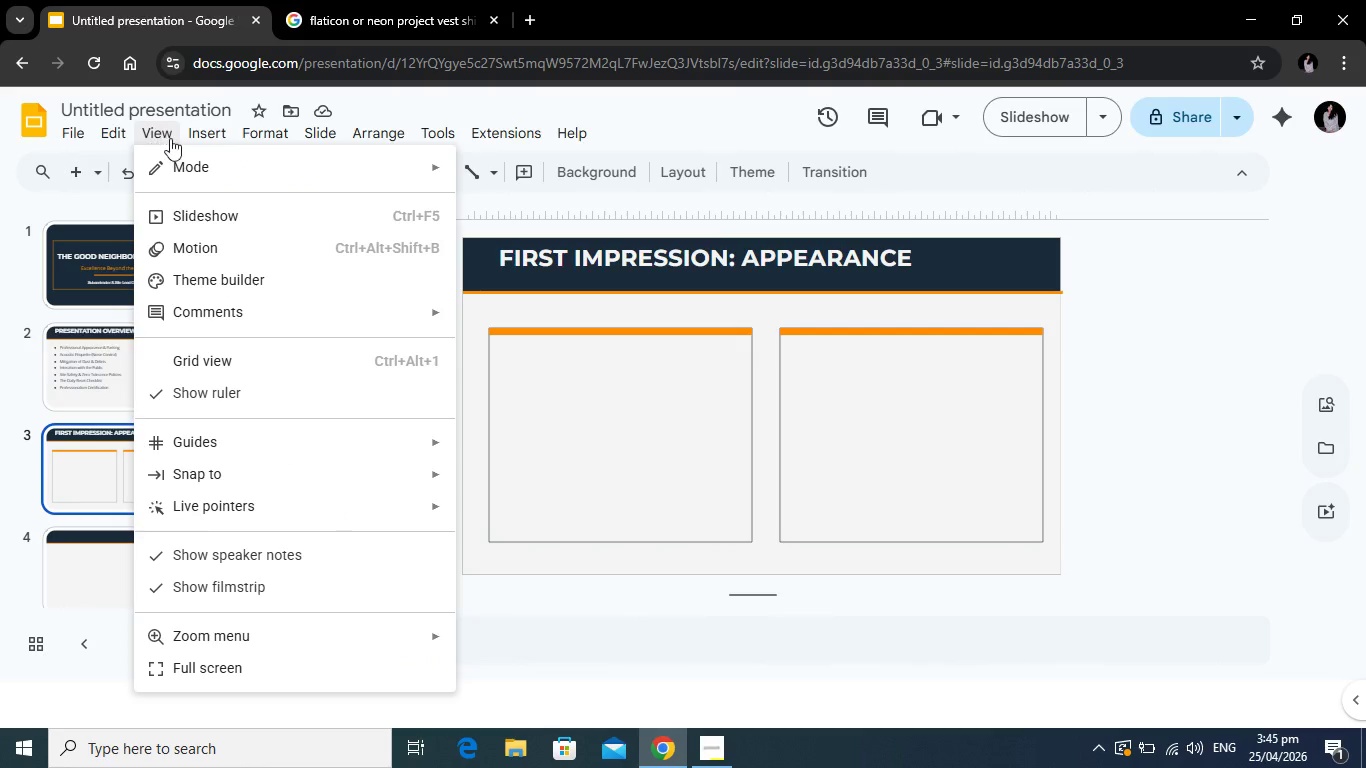 
left_click([239, 273])
 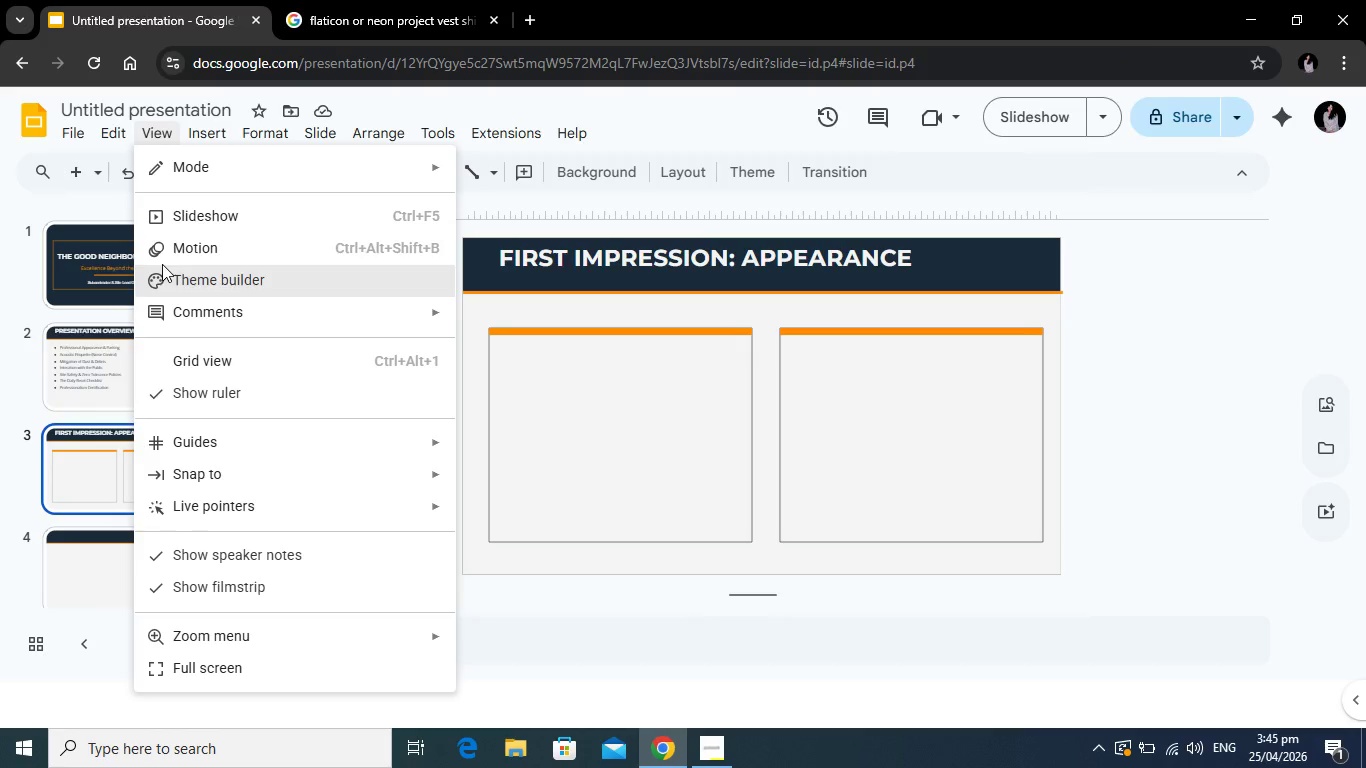 
mouse_move([161, 241])
 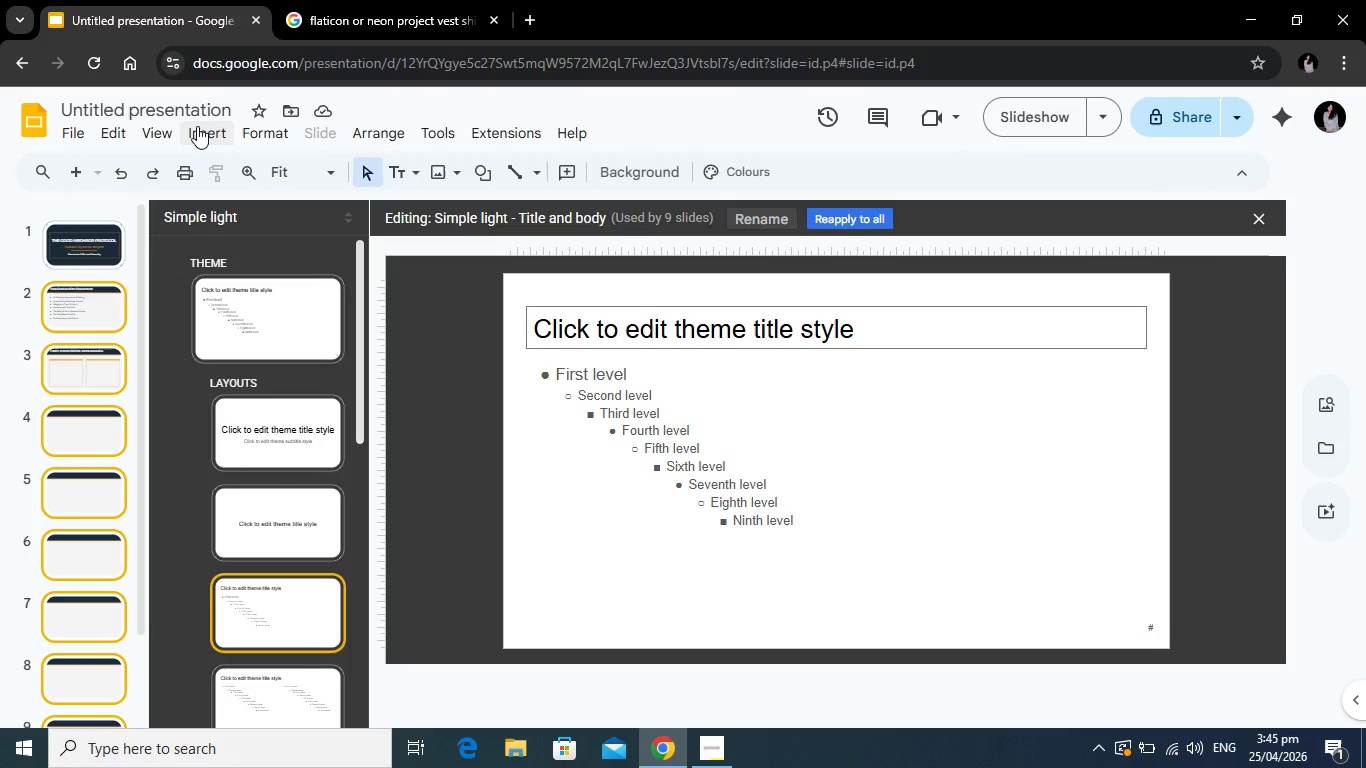 
left_click([197, 126])
 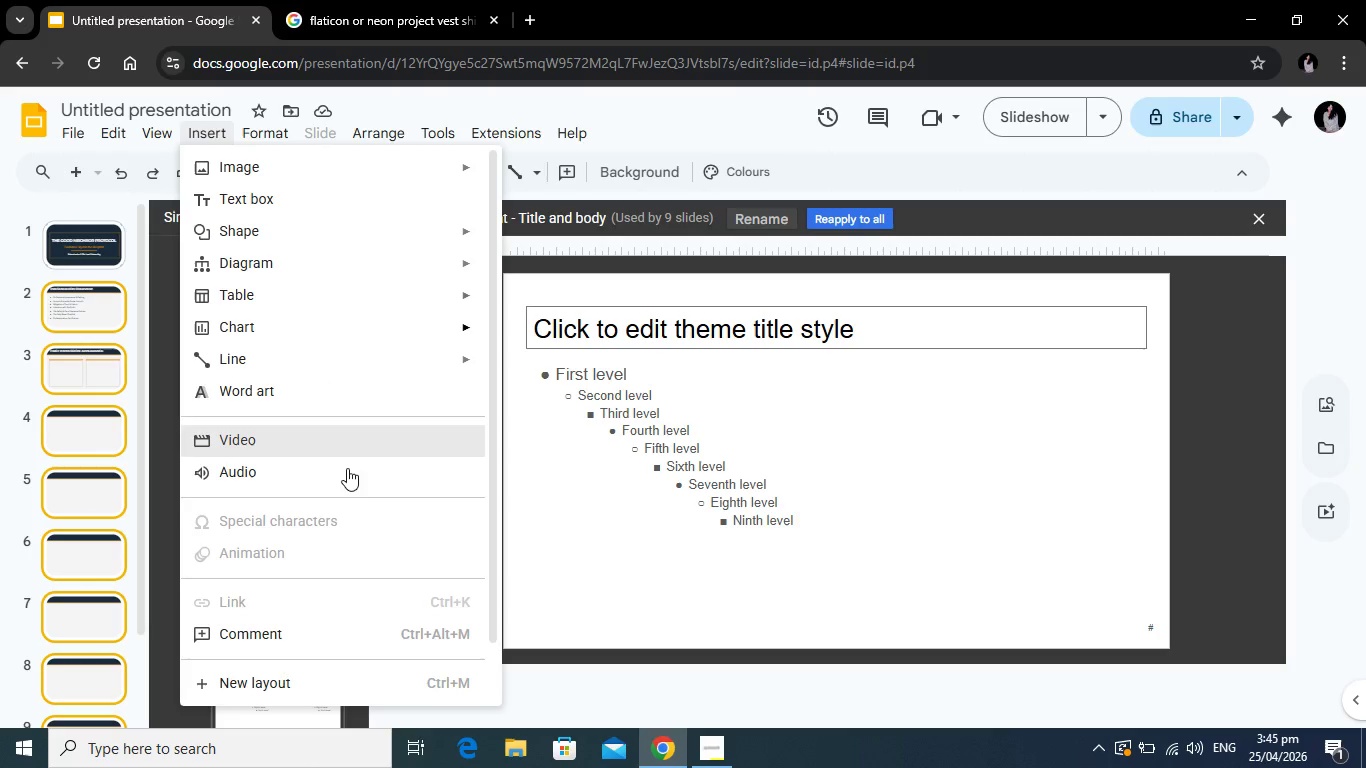 
scroll: coordinate [396, 624], scroll_direction: down, amount: 2.0
 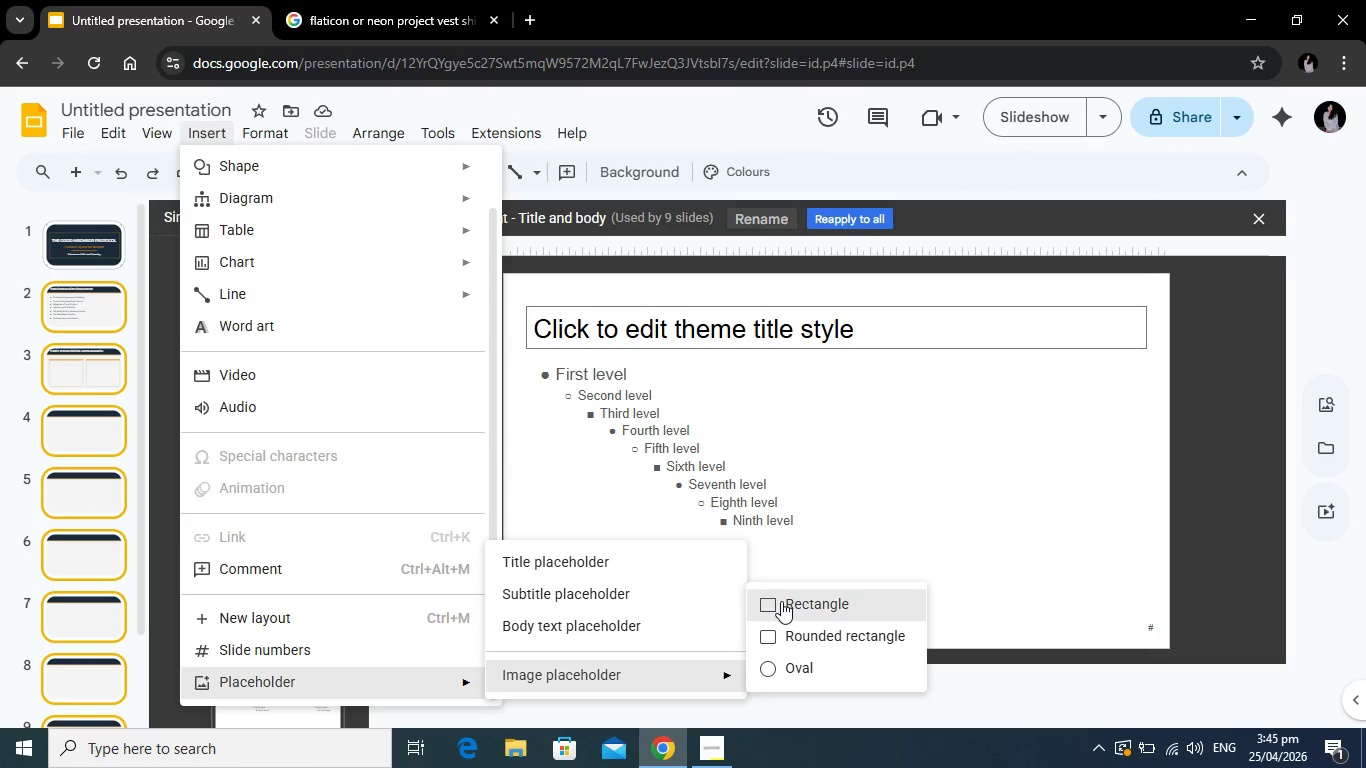 
wait(5.88)
 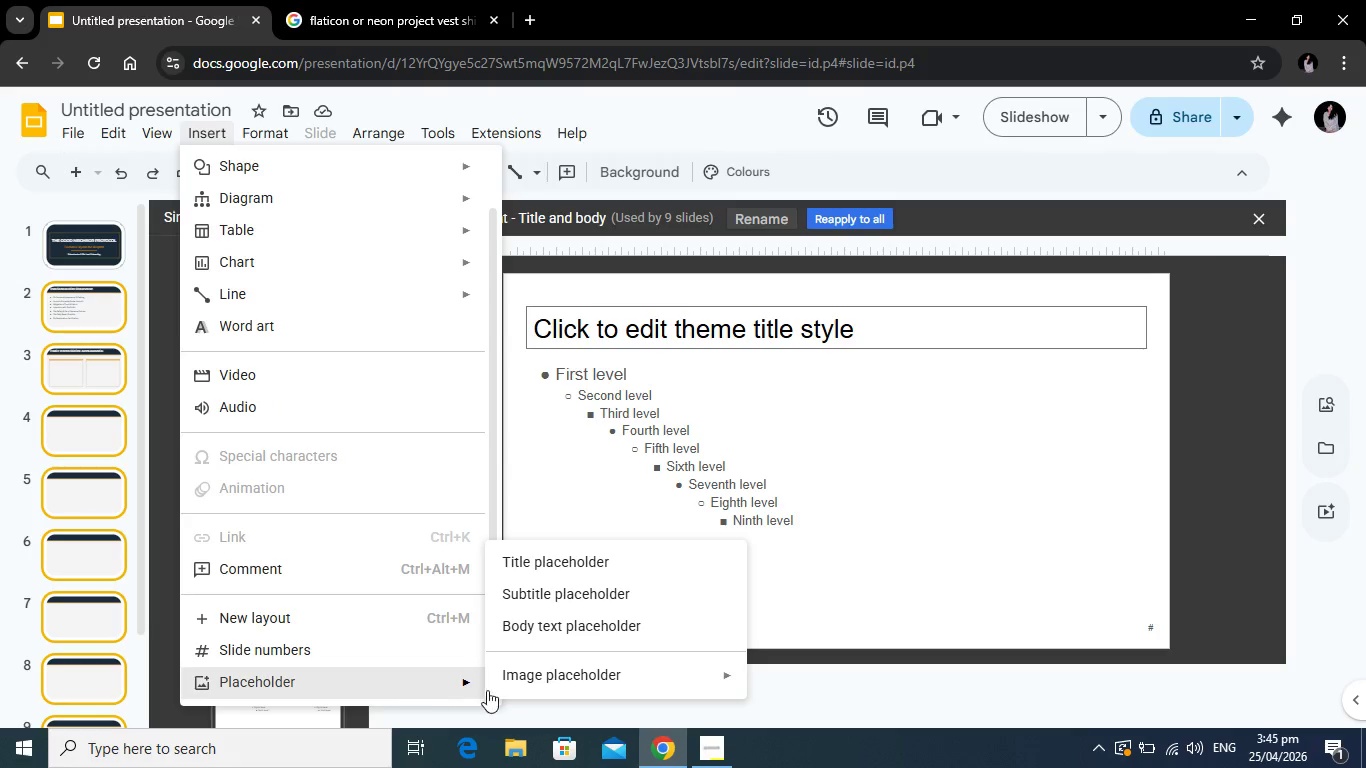 
left_click([775, 610])
 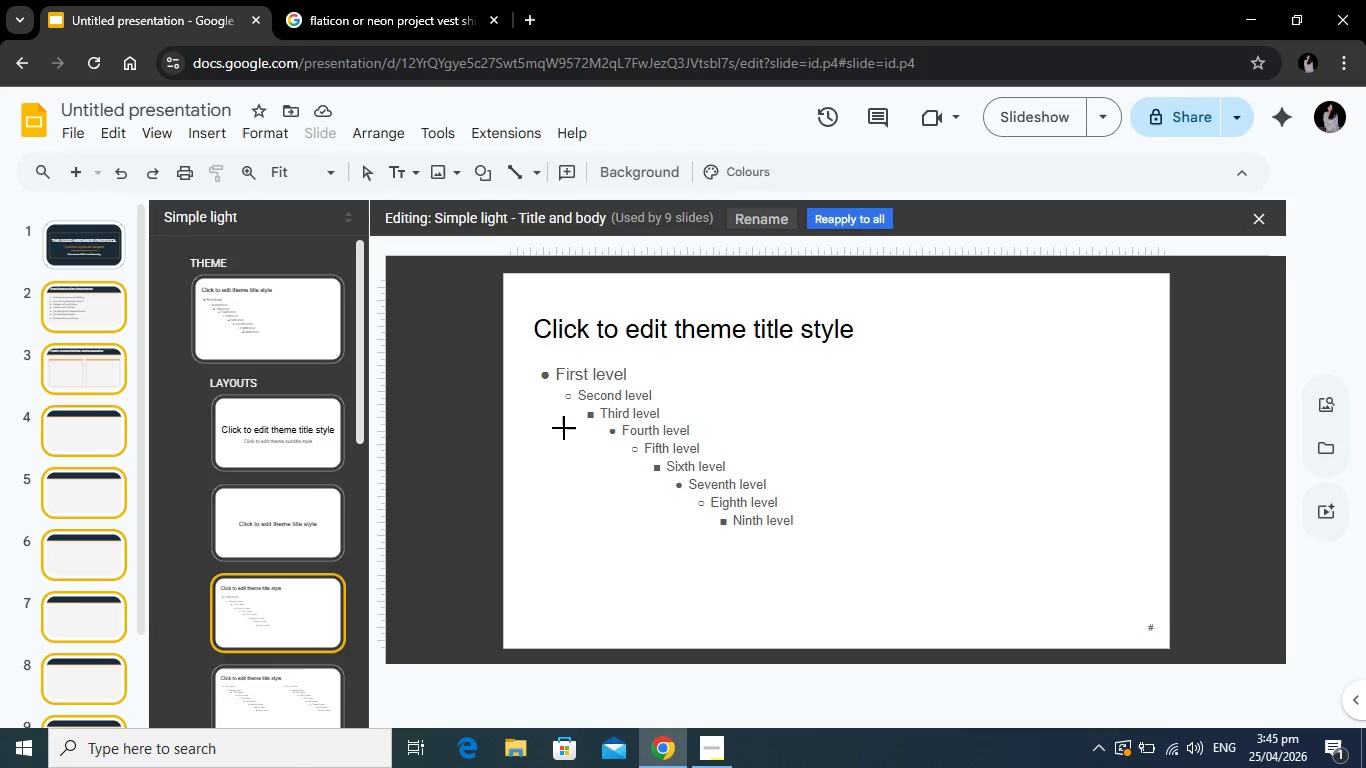 
left_click_drag(start_coordinate=[550, 420], to_coordinate=[608, 474])
 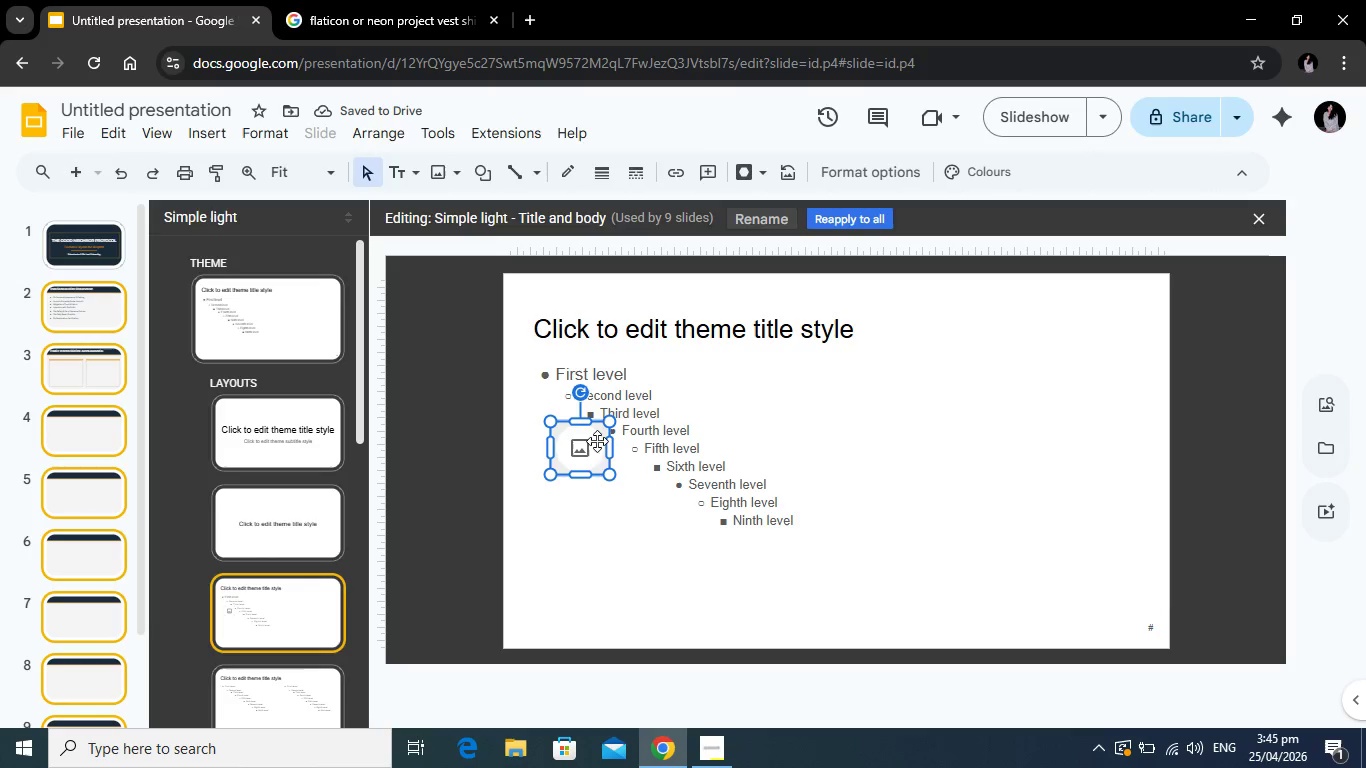 
wait(6.22)
 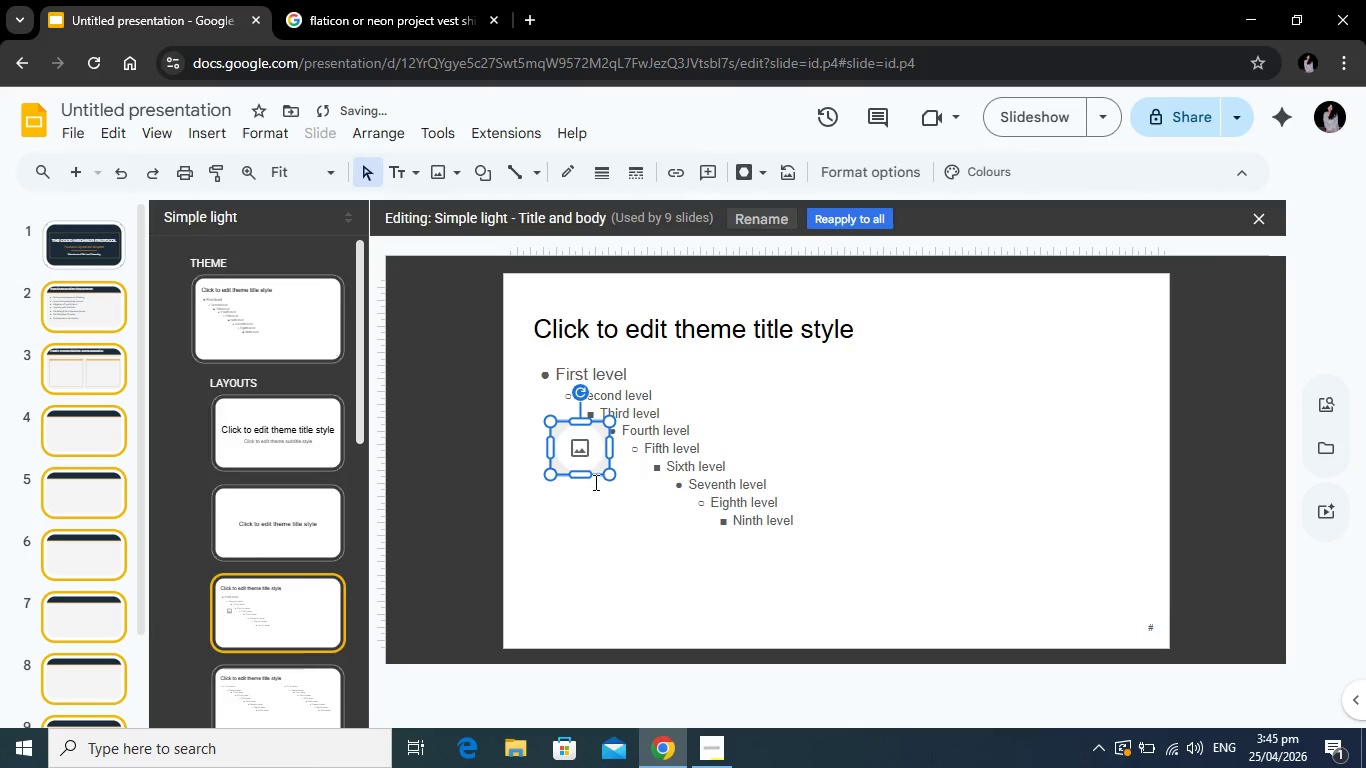 
key(Control+C)
 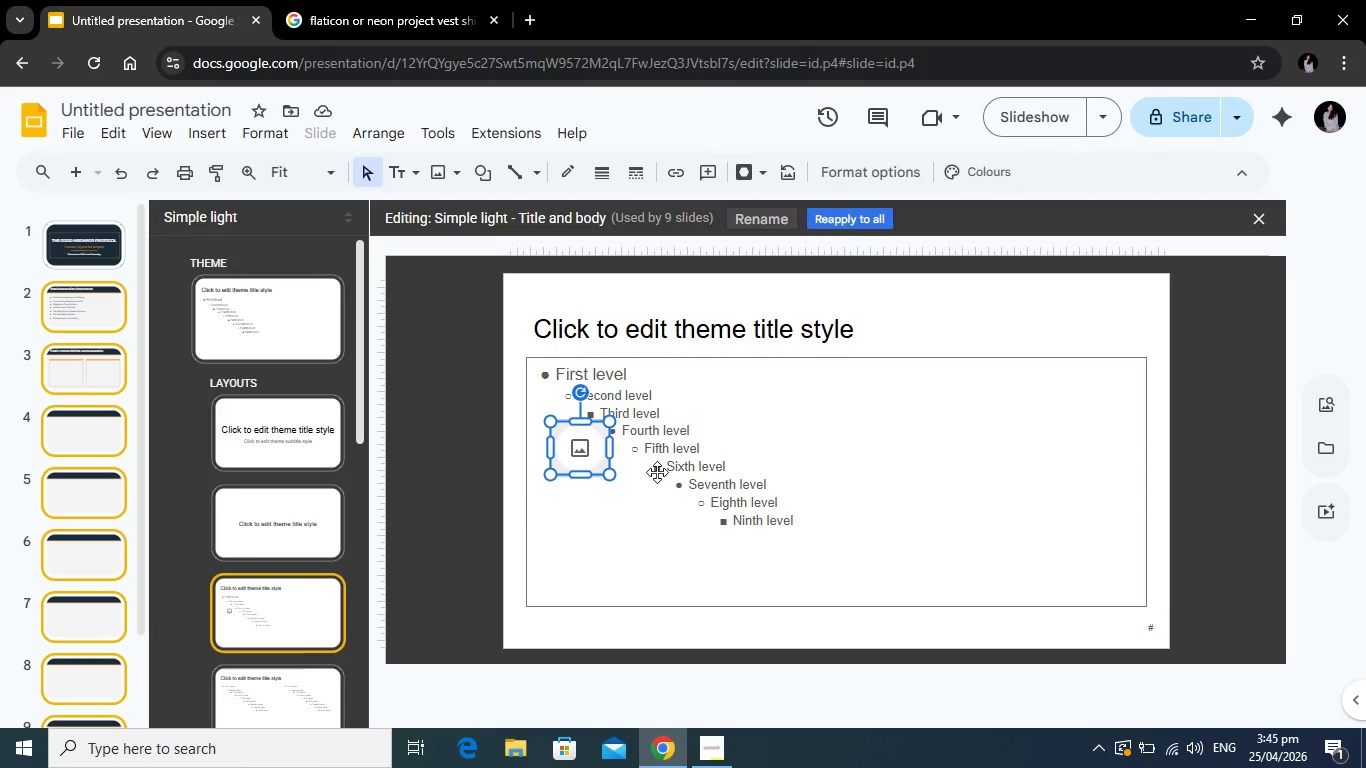 
key(Control+V)
 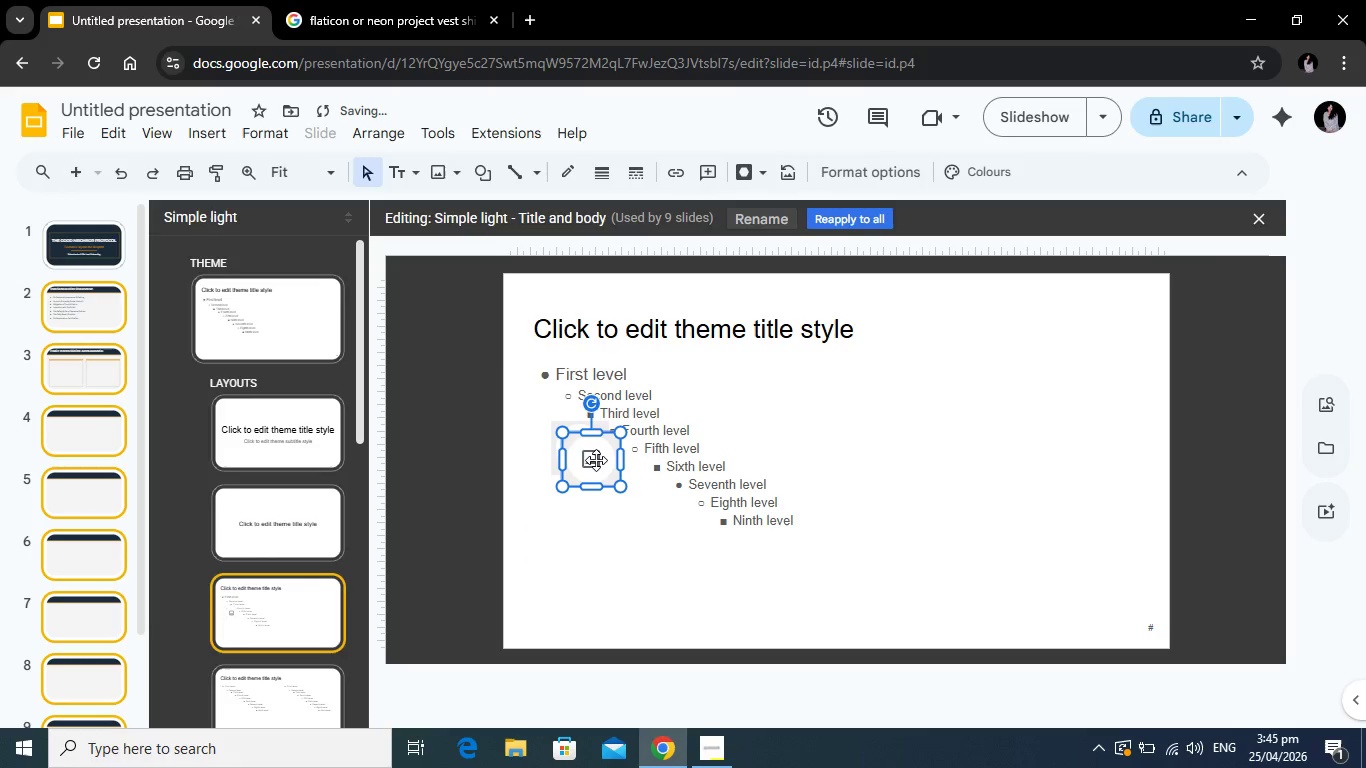 
left_click_drag(start_coordinate=[597, 460], to_coordinate=[589, 519])
 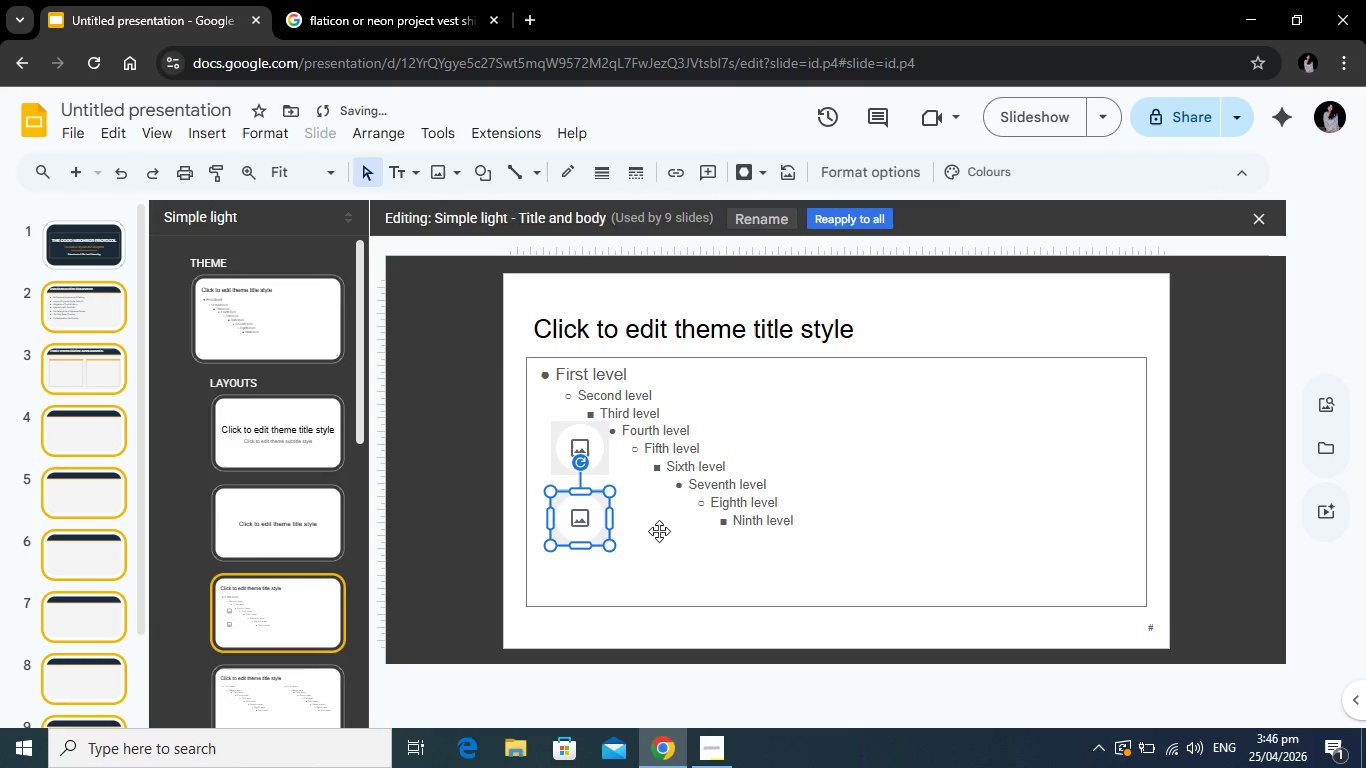 
key(Control+C)
 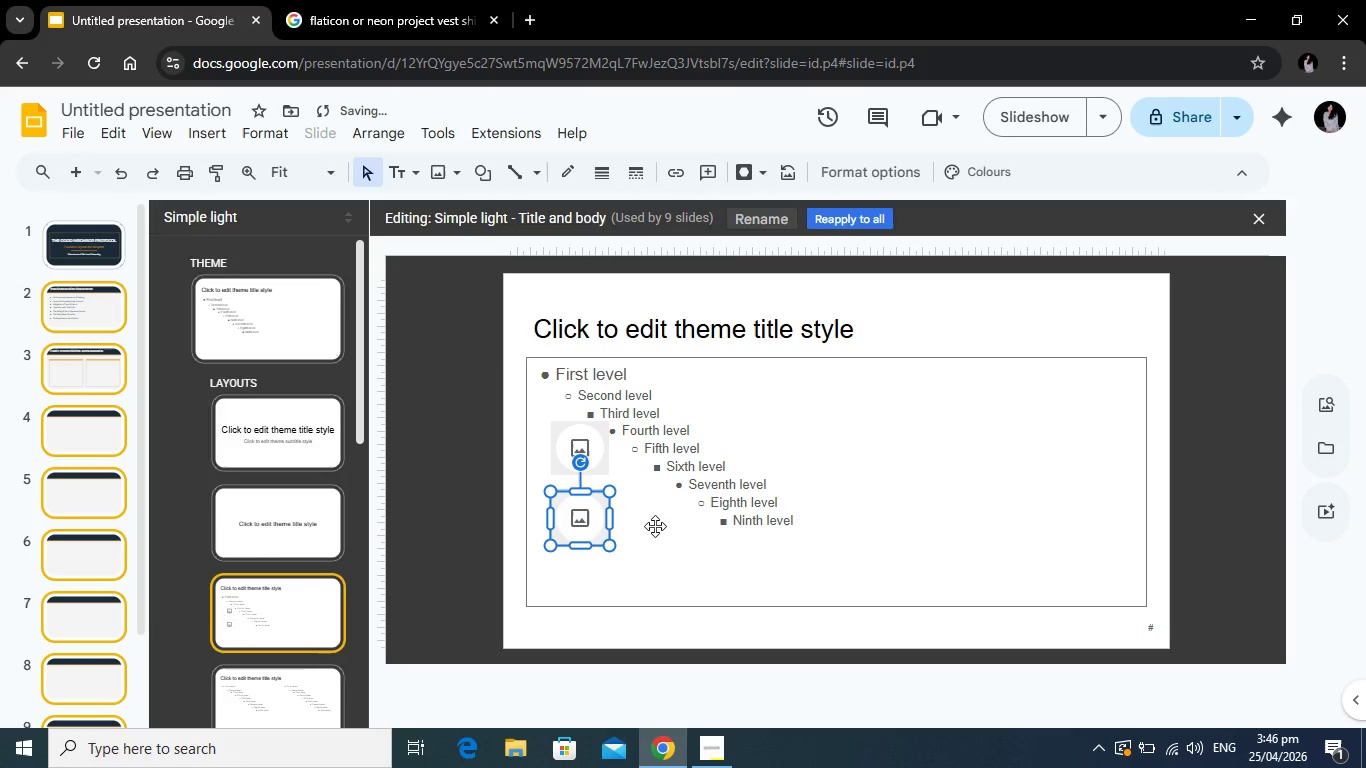 
key(Control+V)
 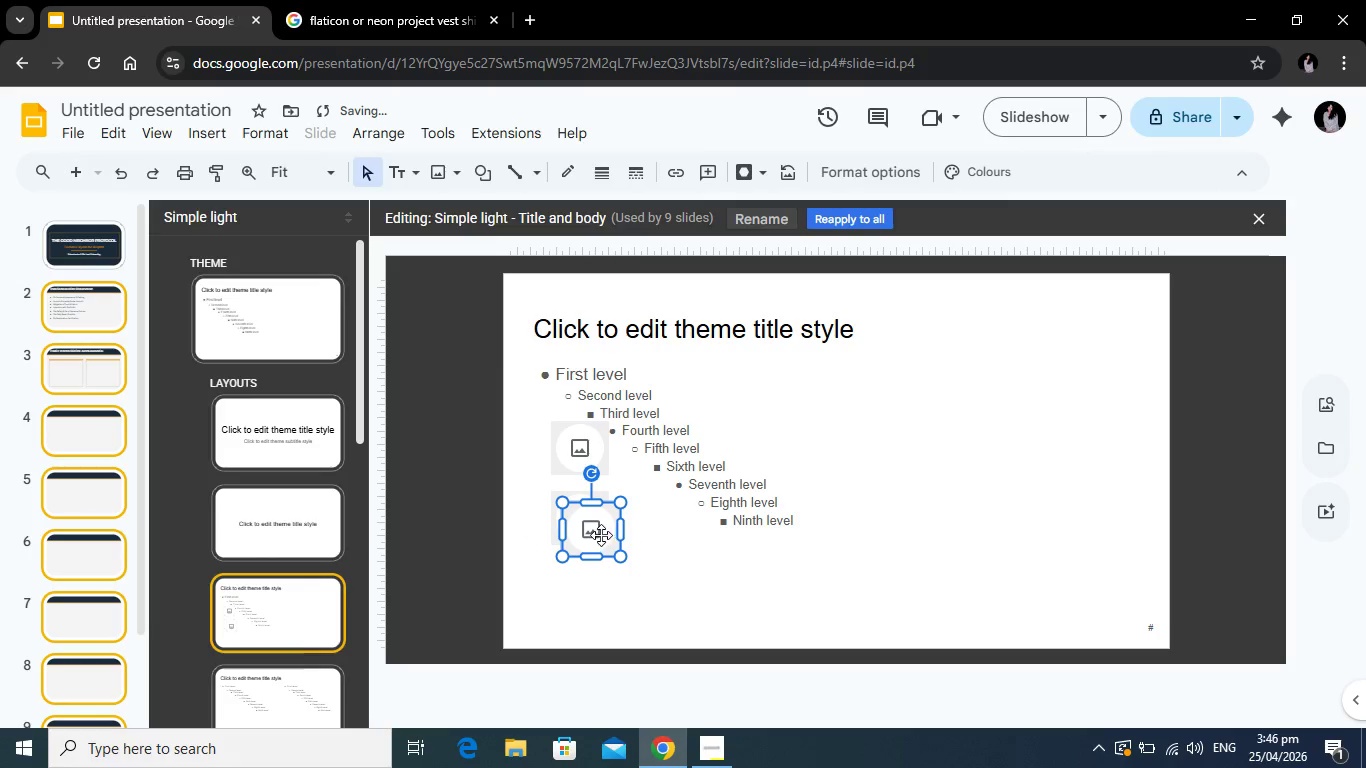 
left_click_drag(start_coordinate=[601, 535], to_coordinate=[671, 455])
 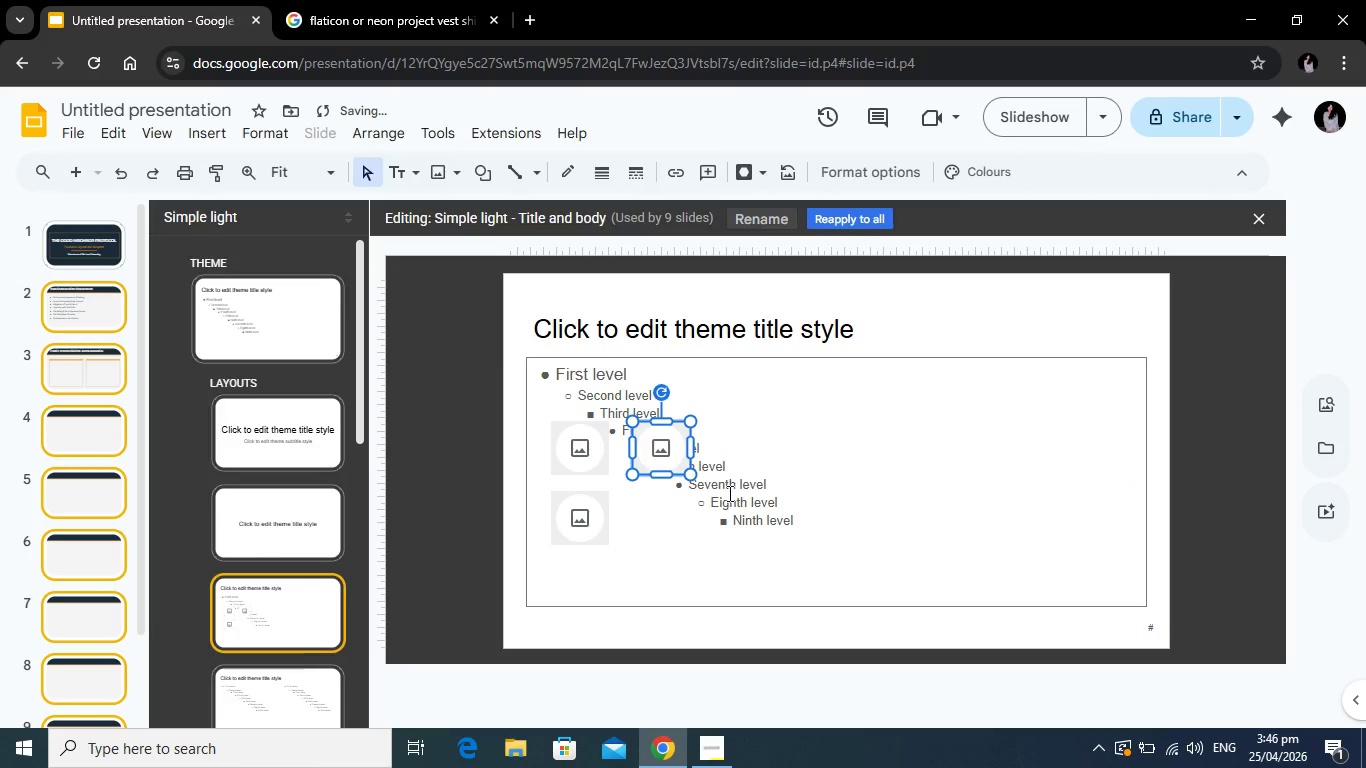 
key(Control+V)
 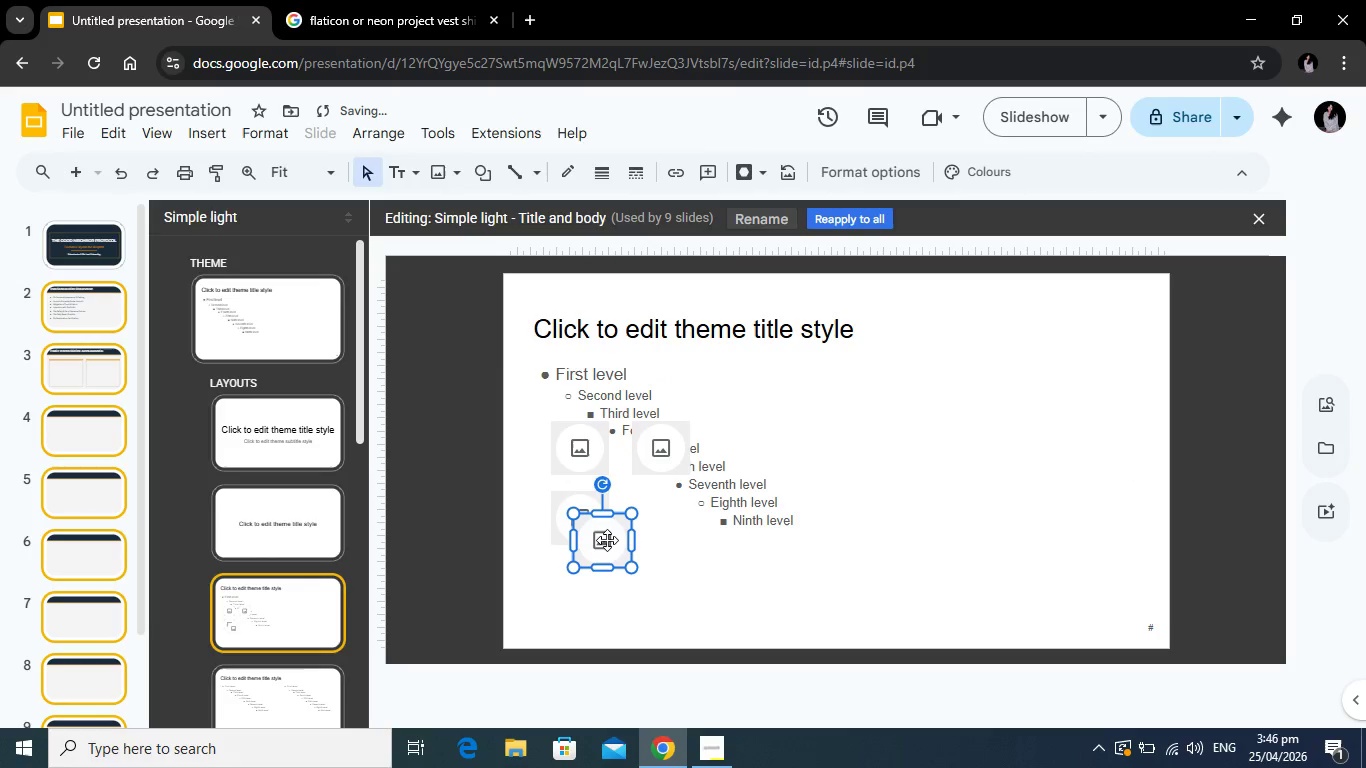 
left_click_drag(start_coordinate=[607, 541], to_coordinate=[670, 518])
 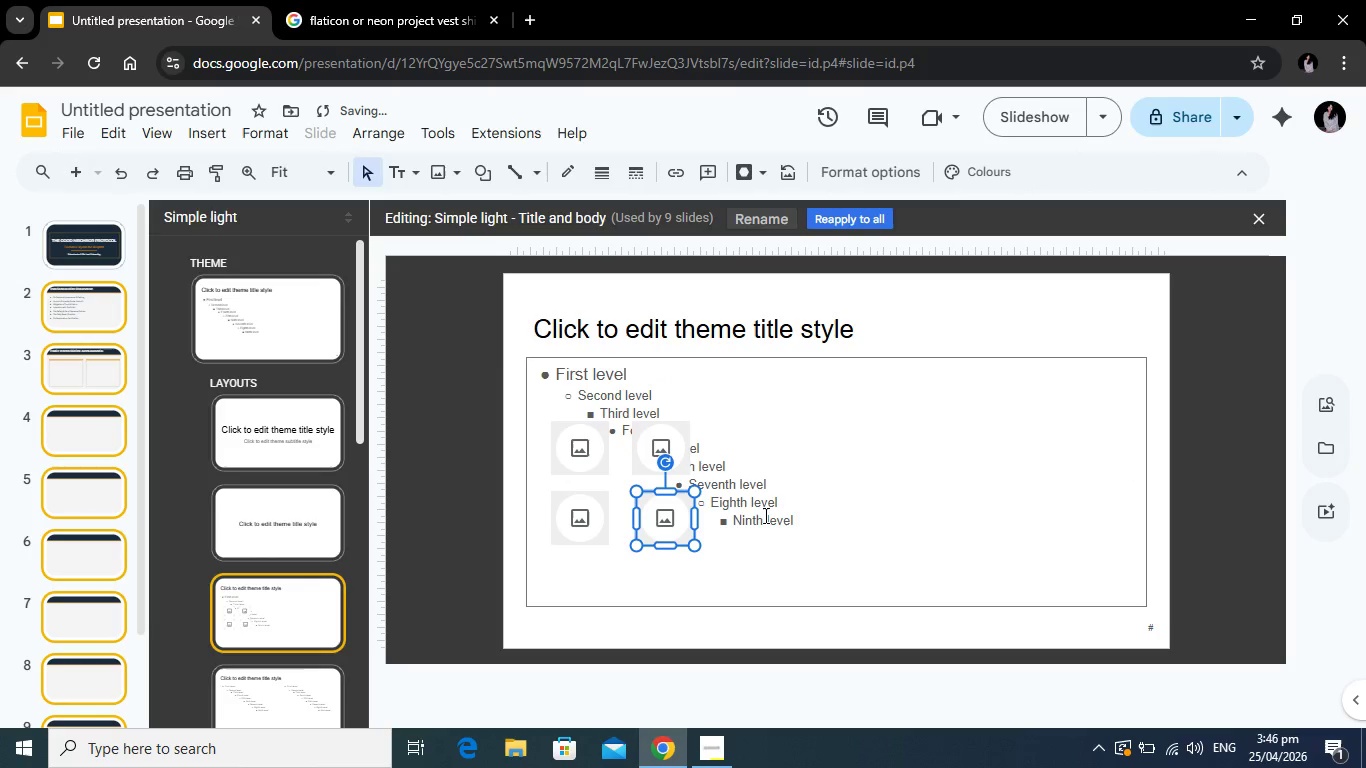 
key(Control+V)
 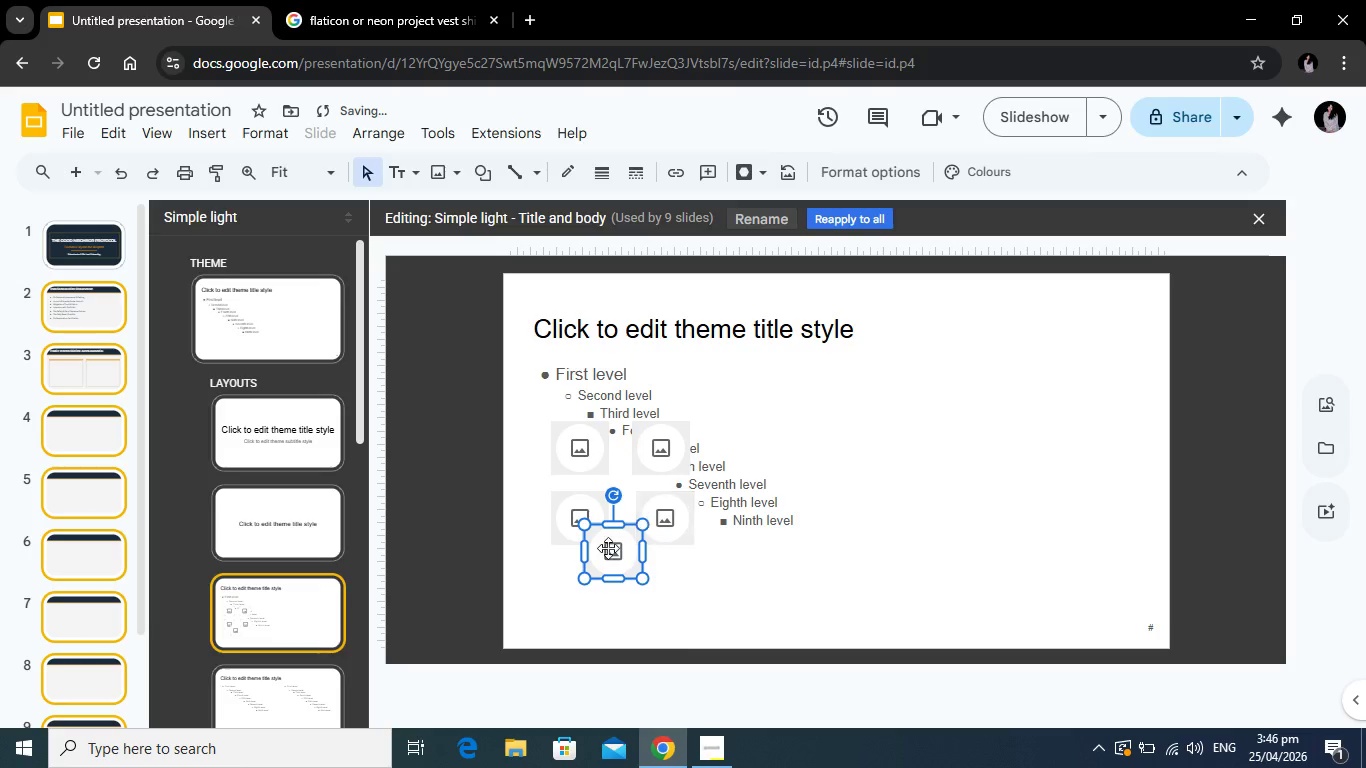 
left_click_drag(start_coordinate=[608, 548], to_coordinate=[755, 445])
 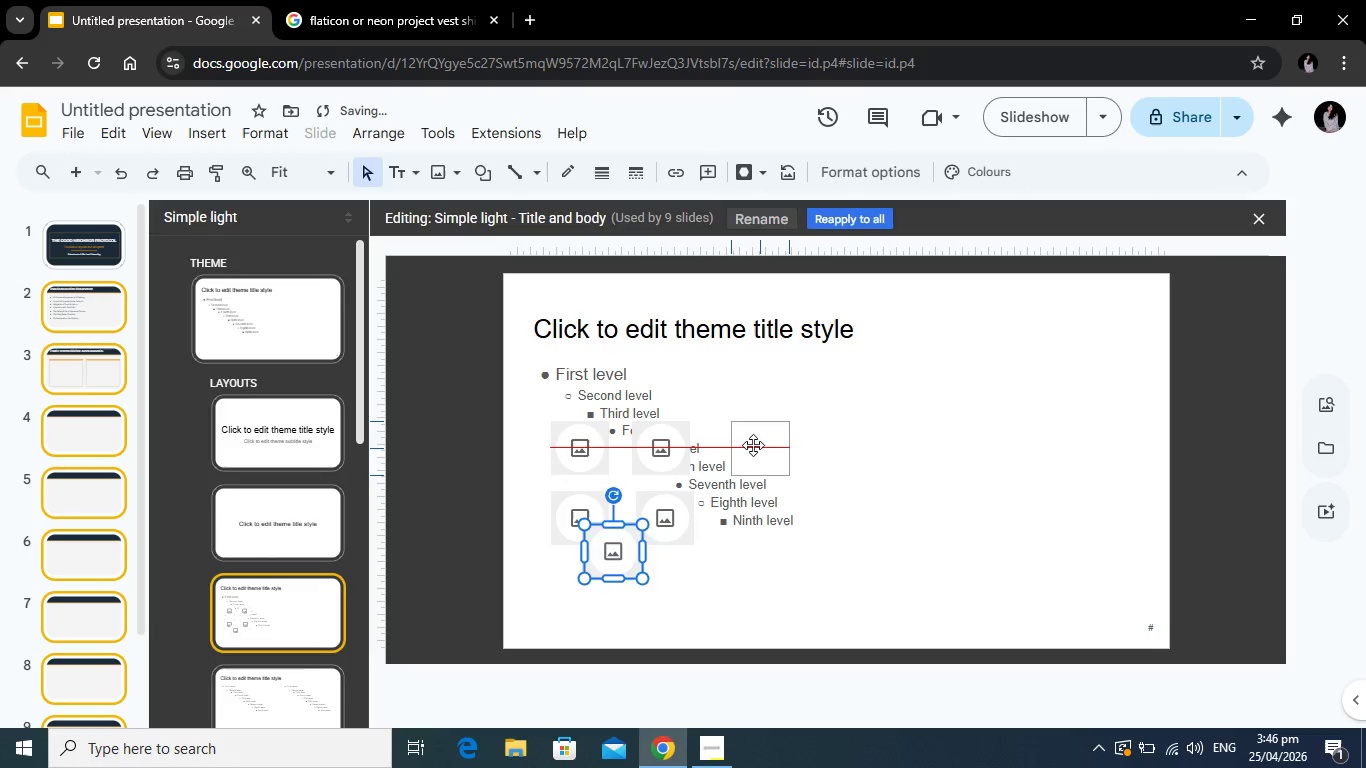 
key(Control+V)
 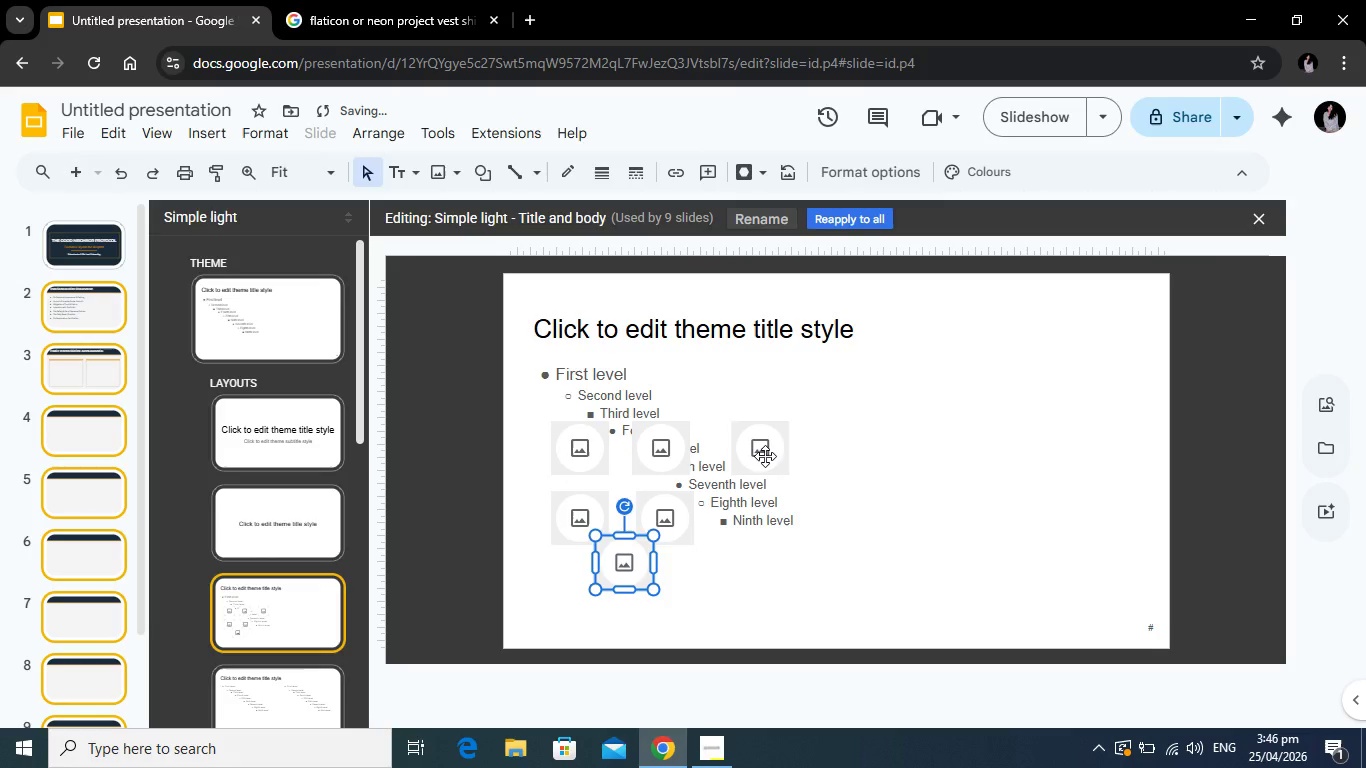 
left_click_drag(start_coordinate=[765, 456], to_coordinate=[768, 530])
 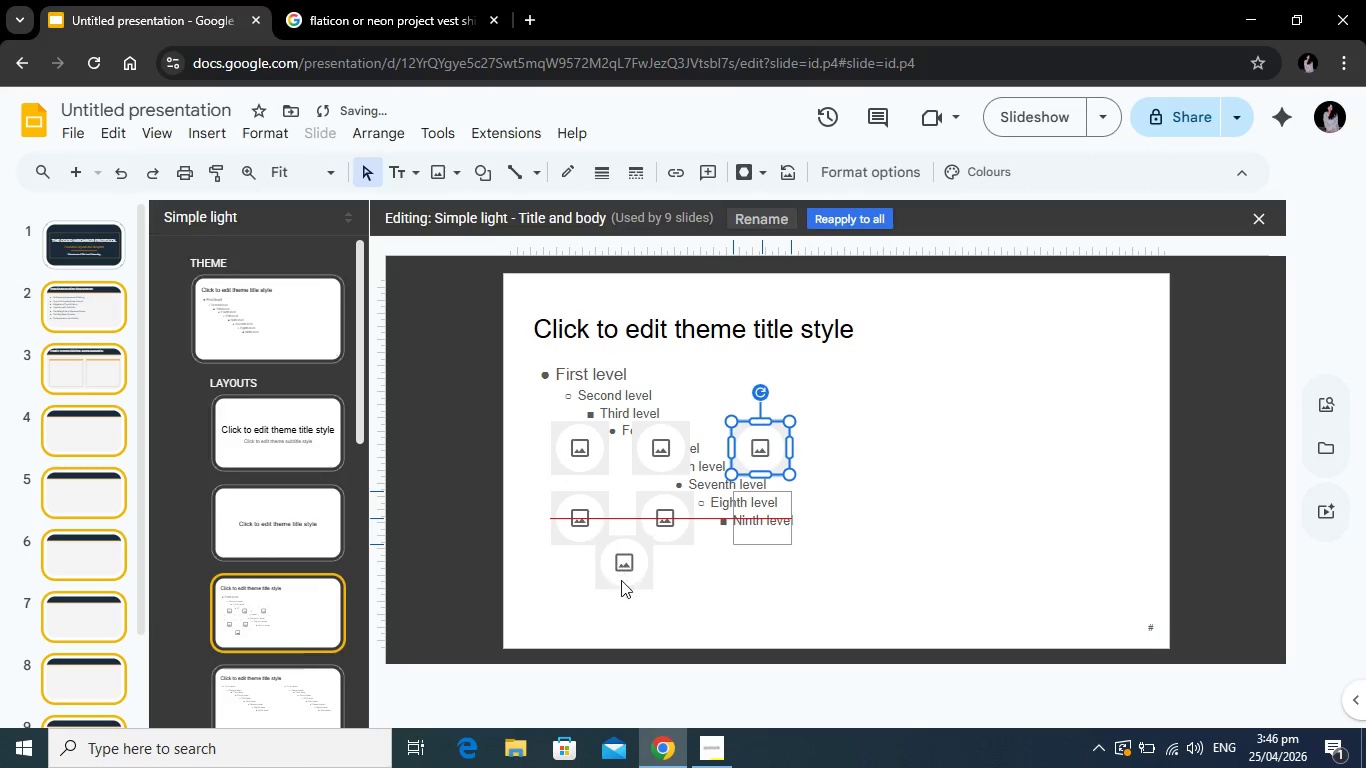 
left_click_drag(start_coordinate=[621, 580], to_coordinate=[761, 468])
 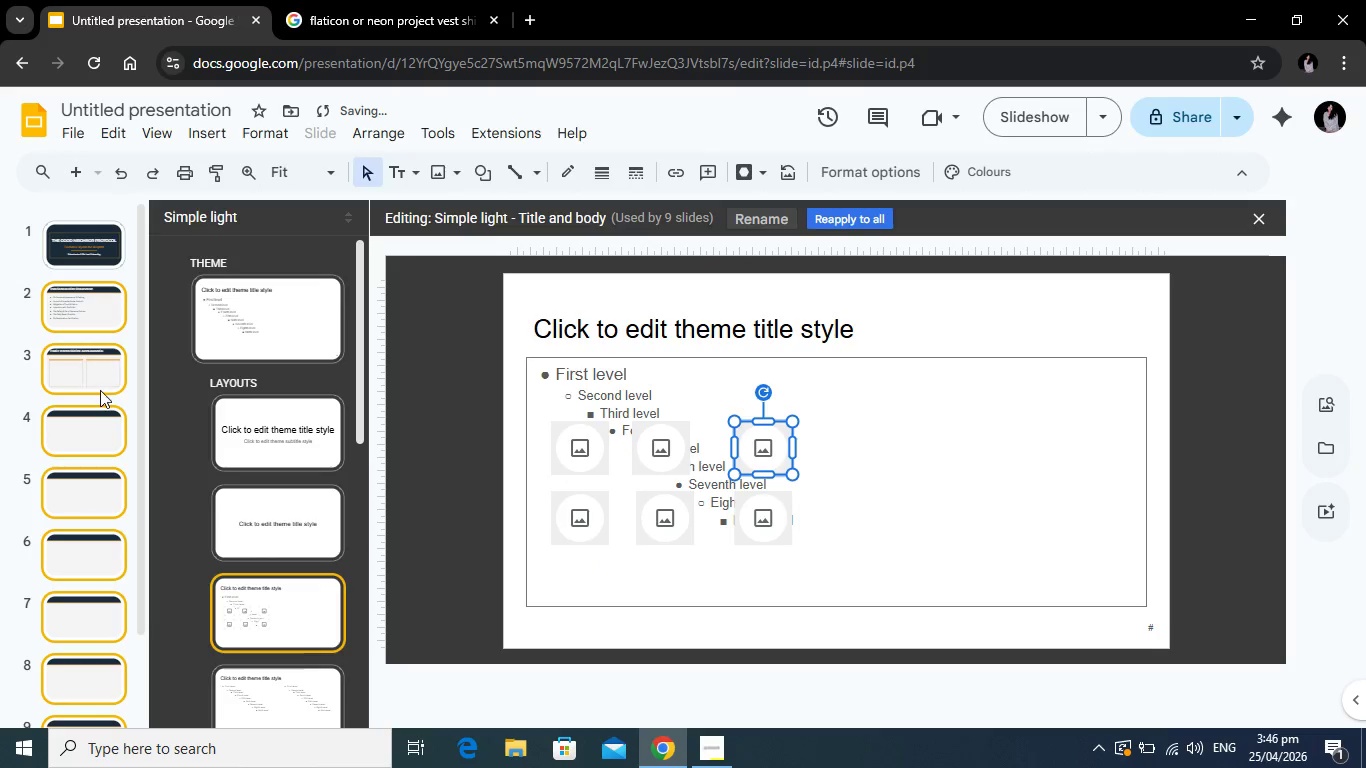 
left_click([105, 381])
 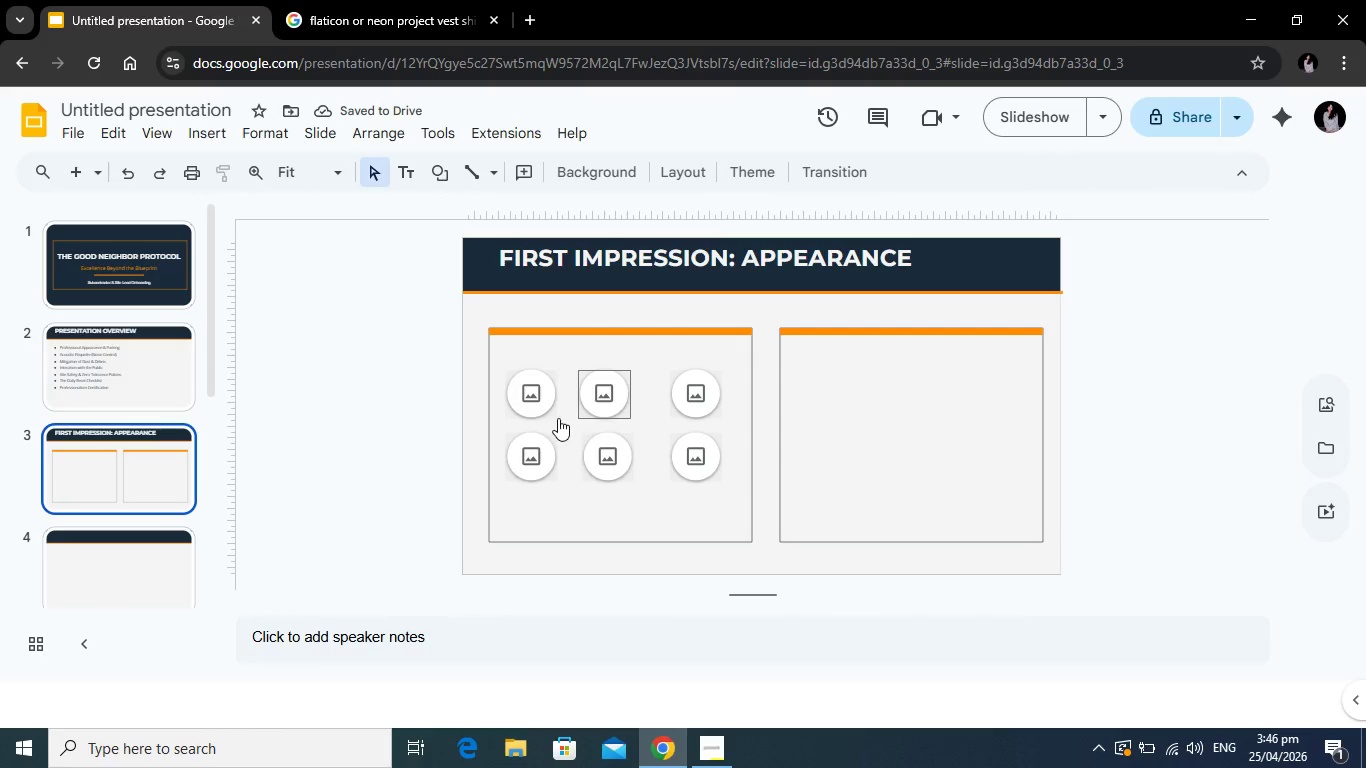 
left_click_drag(start_coordinate=[610, 401], to_coordinate=[827, 383])
 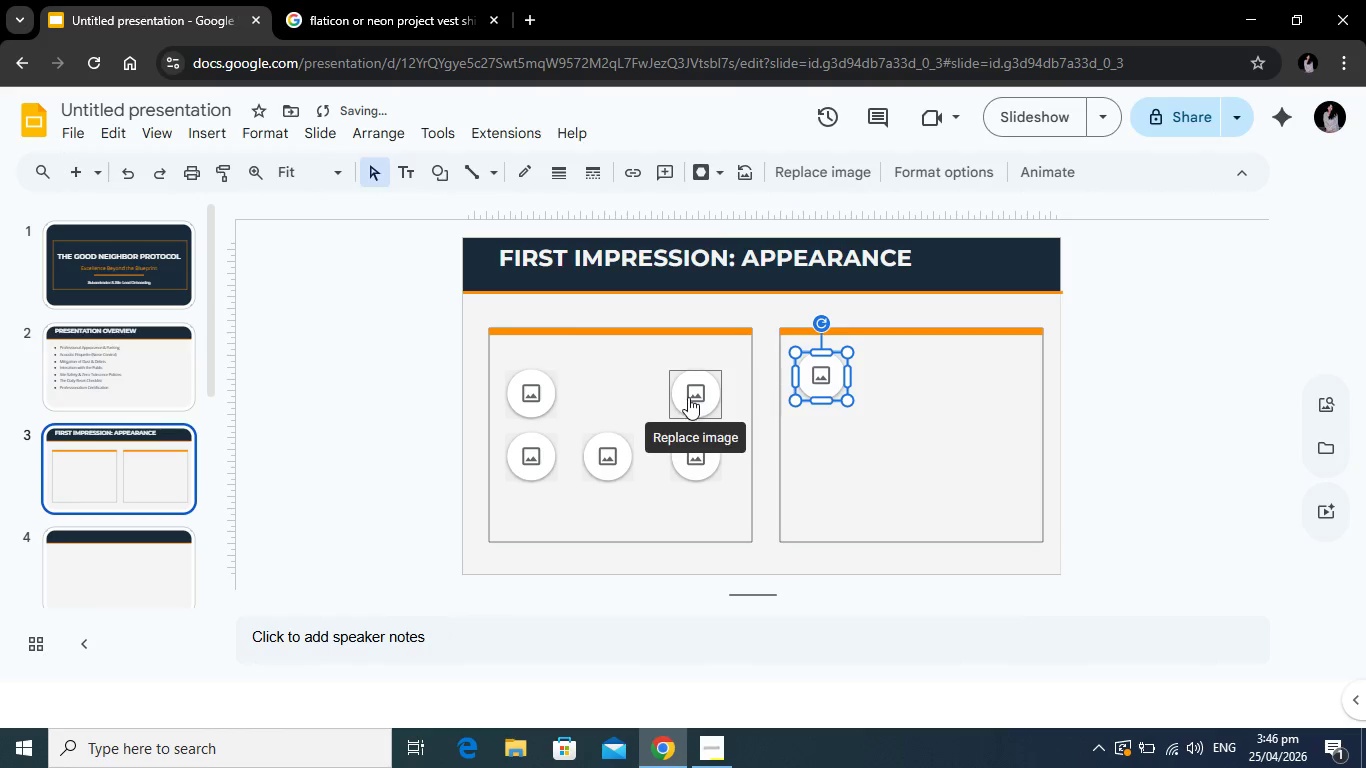 
left_click_drag(start_coordinate=[688, 397], to_coordinate=[816, 458])
 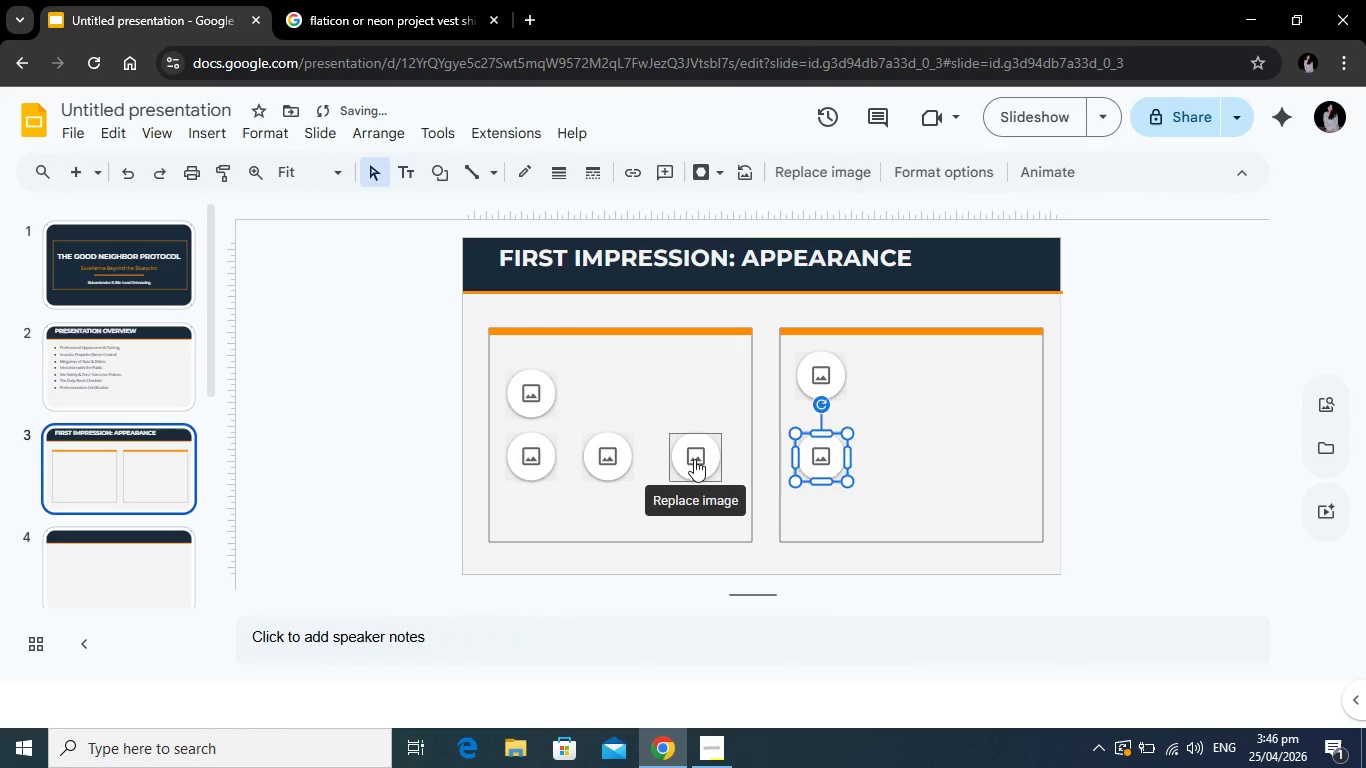 
left_click_drag(start_coordinate=[694, 459], to_coordinate=[821, 514])
 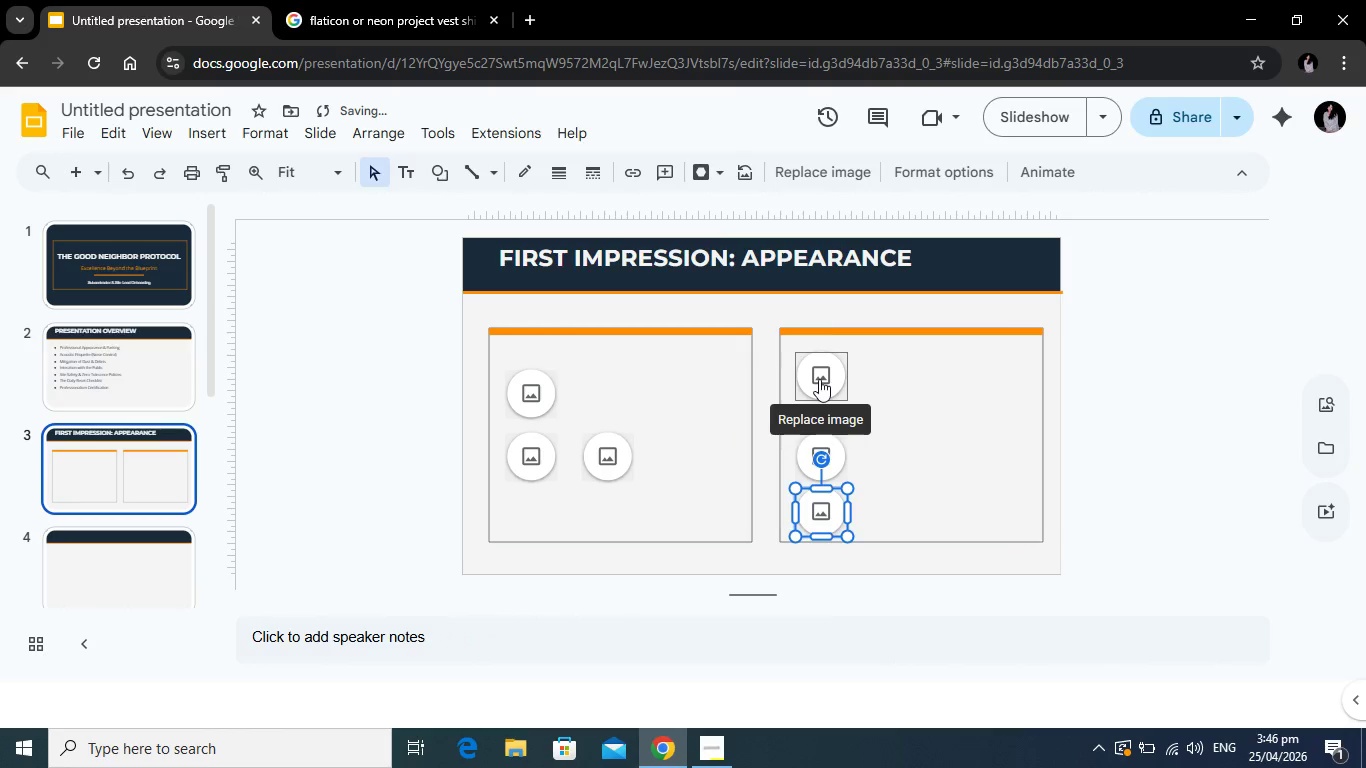 
left_click_drag(start_coordinate=[819, 379], to_coordinate=[819, 371])
 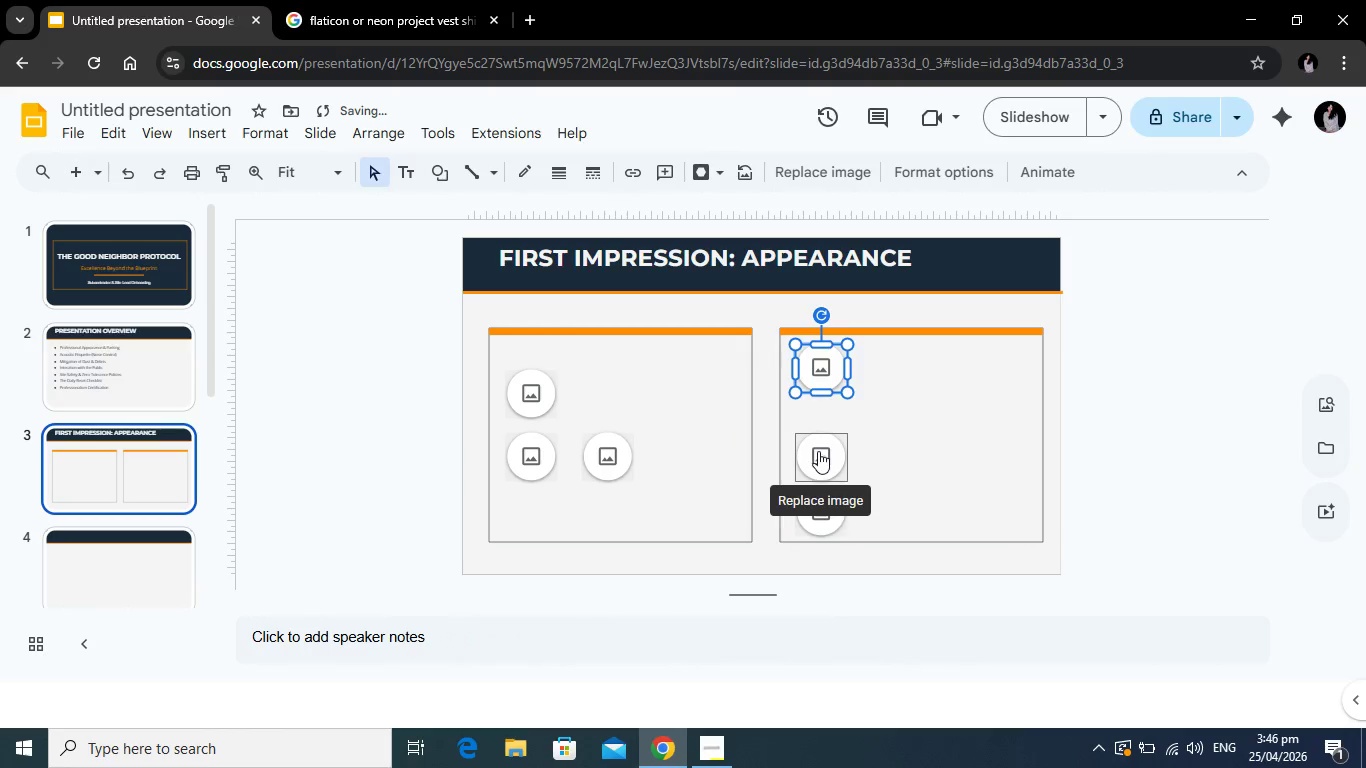 
left_click_drag(start_coordinate=[818, 451], to_coordinate=[820, 434])
 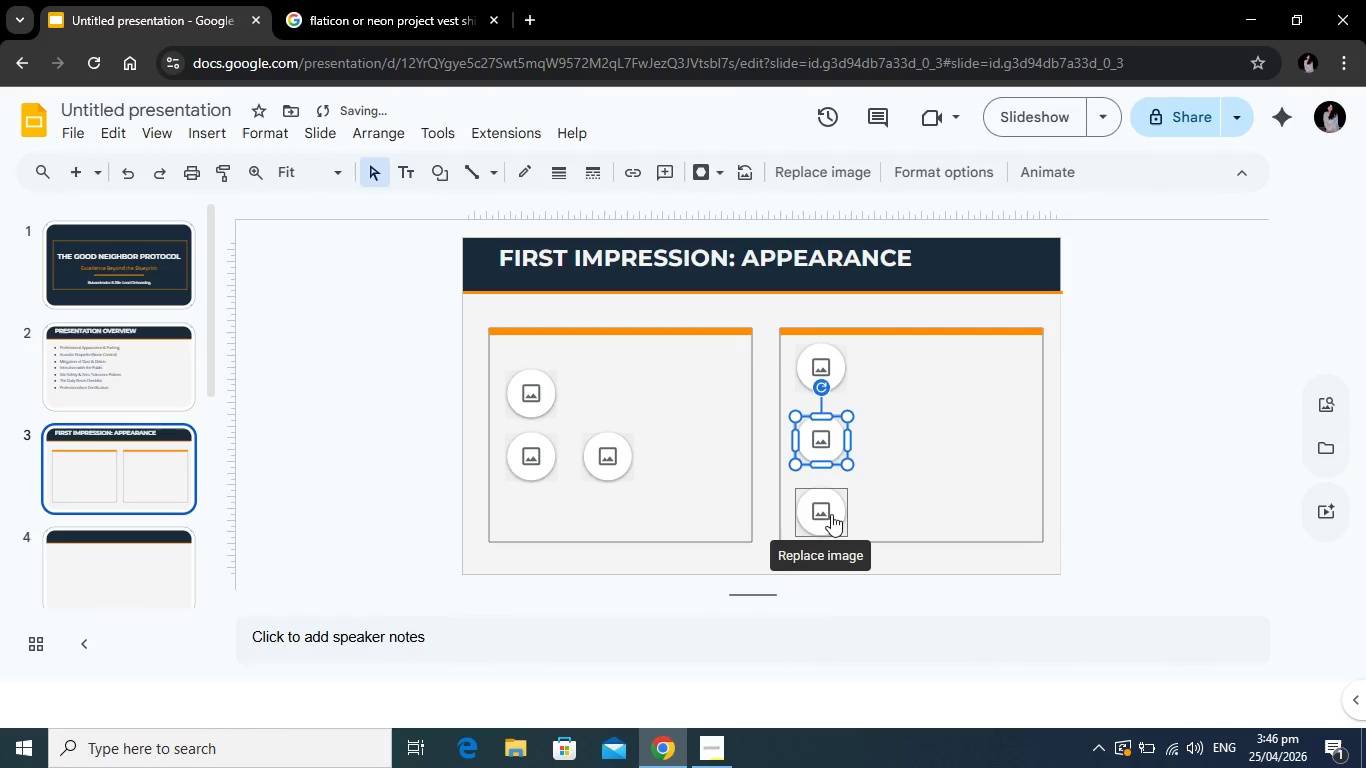 
left_click_drag(start_coordinate=[831, 514], to_coordinate=[832, 504])
 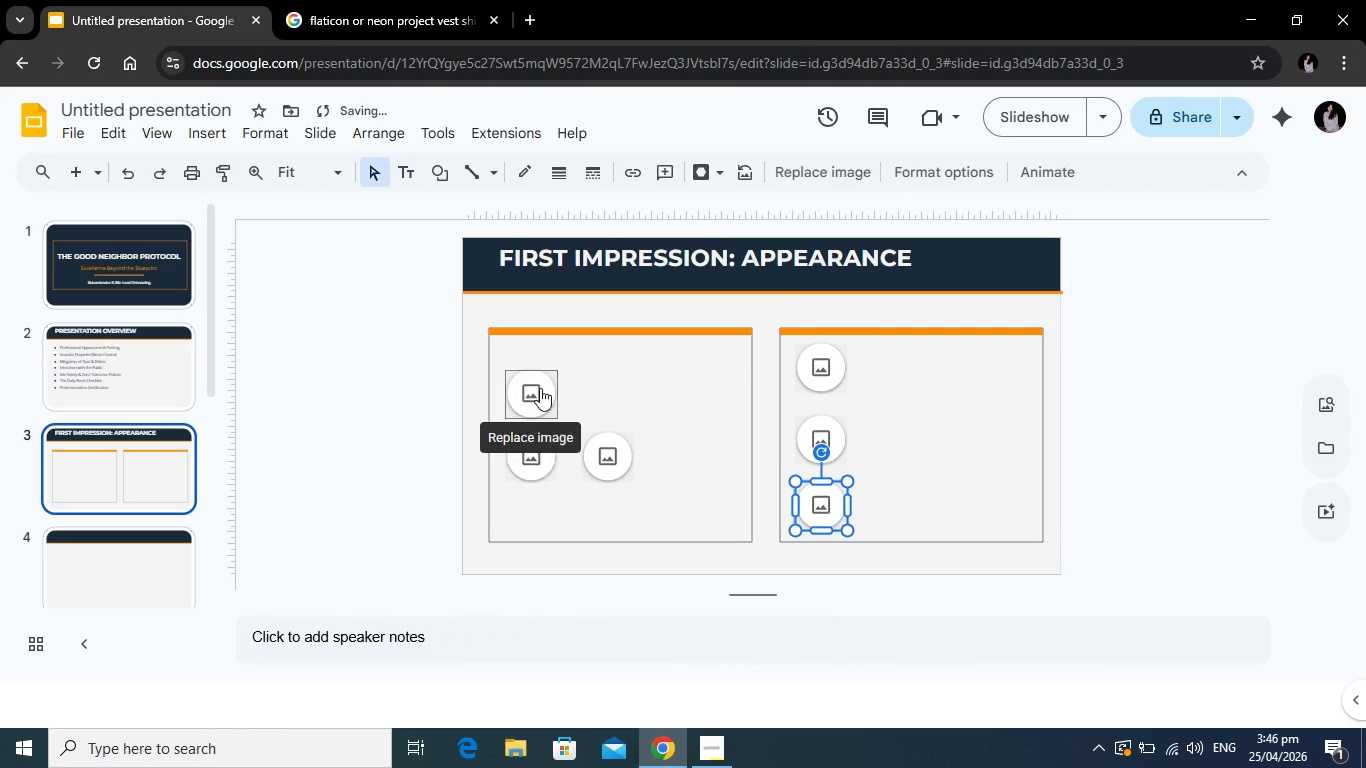 
left_click_drag(start_coordinate=[540, 388], to_coordinate=[535, 365])
 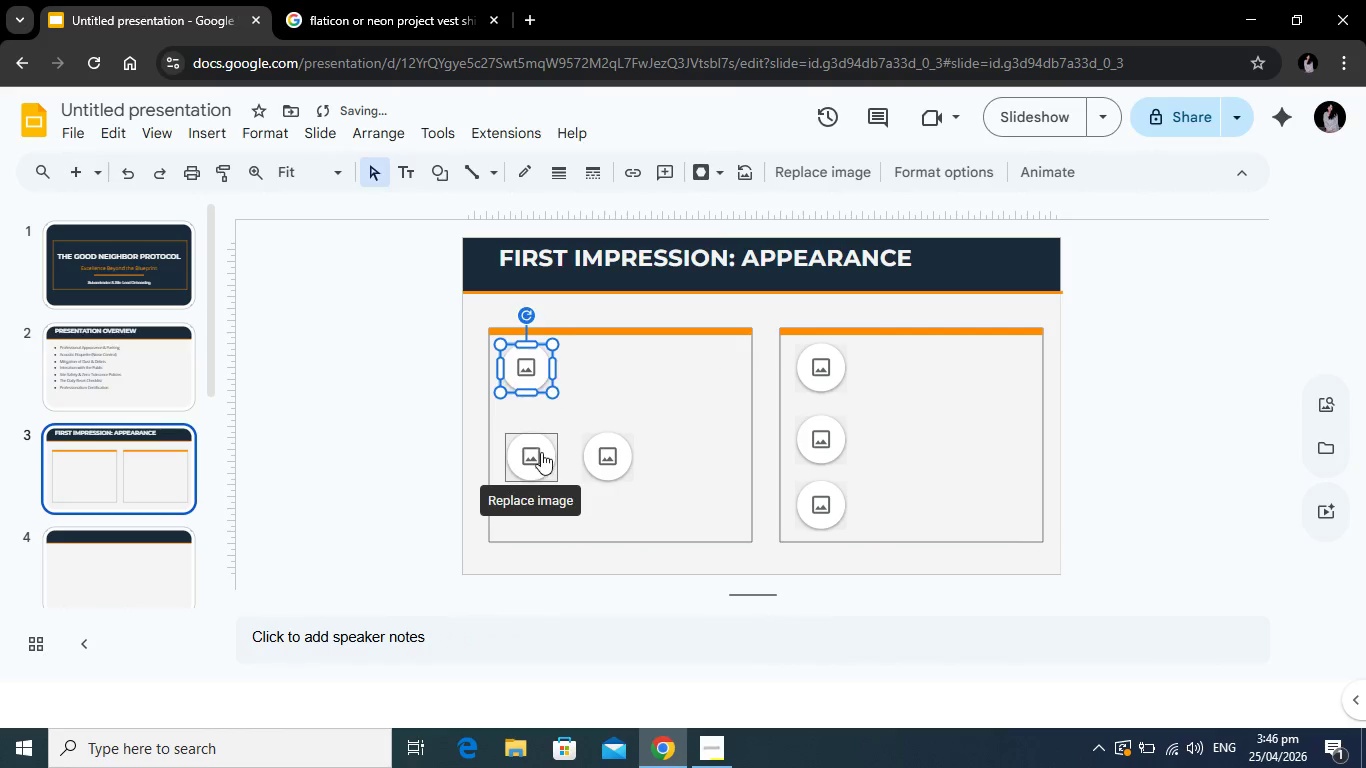 
left_click_drag(start_coordinate=[542, 453], to_coordinate=[540, 431])
 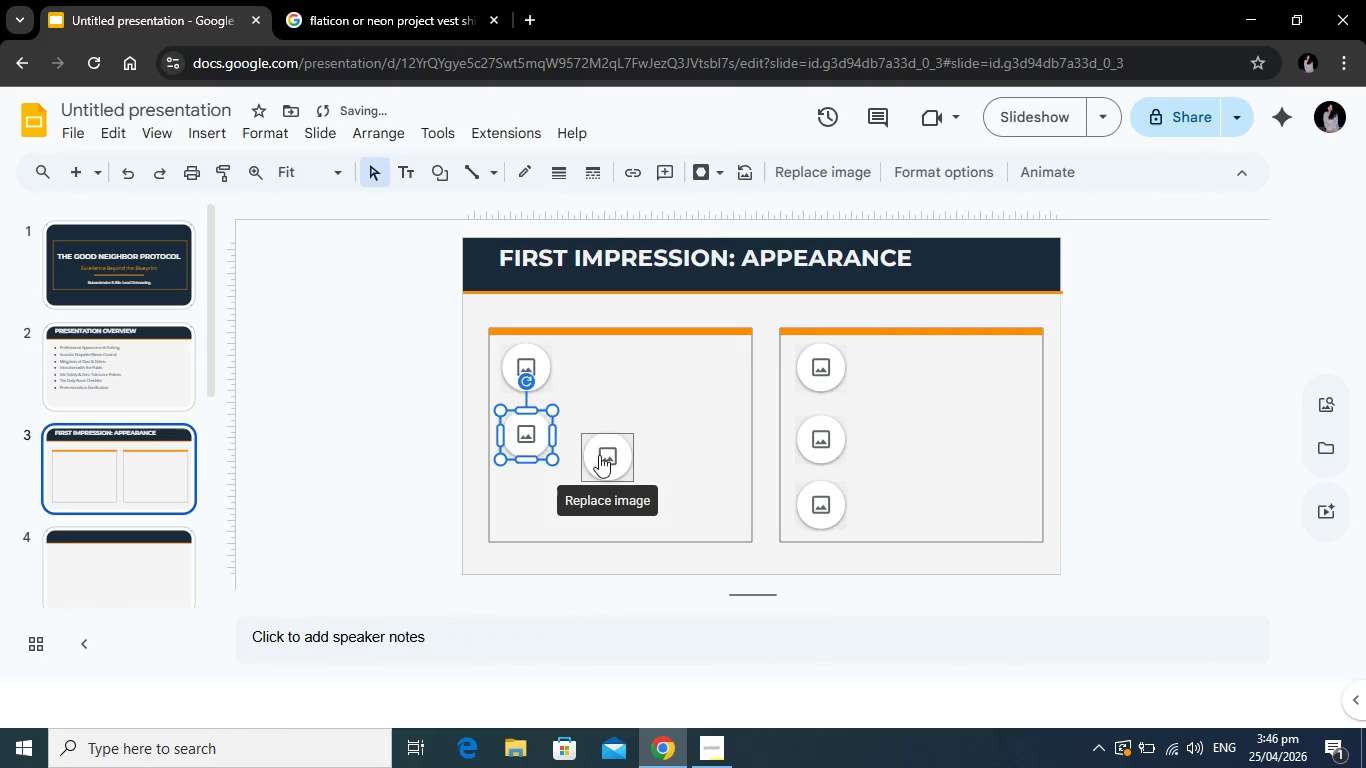 
left_click_drag(start_coordinate=[599, 455], to_coordinate=[523, 504])
 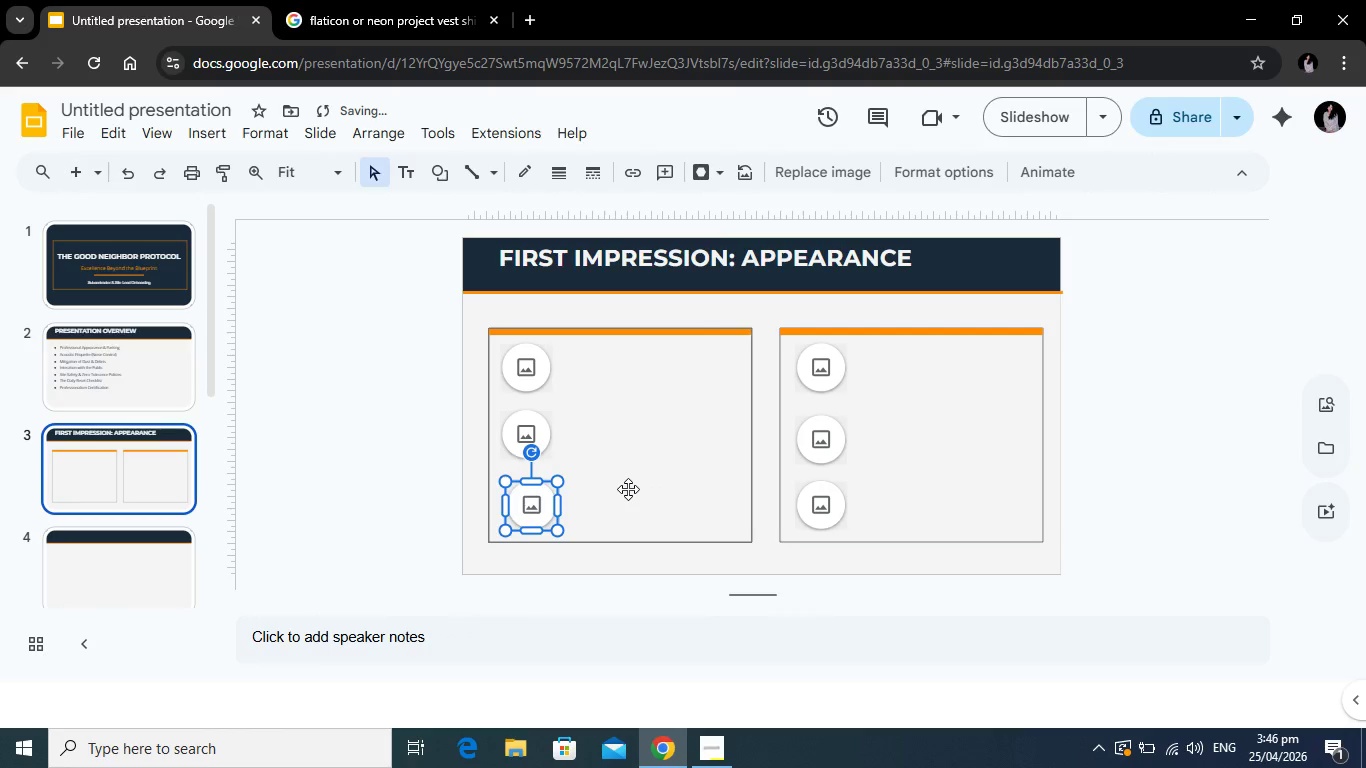 
left_click([628, 489])
 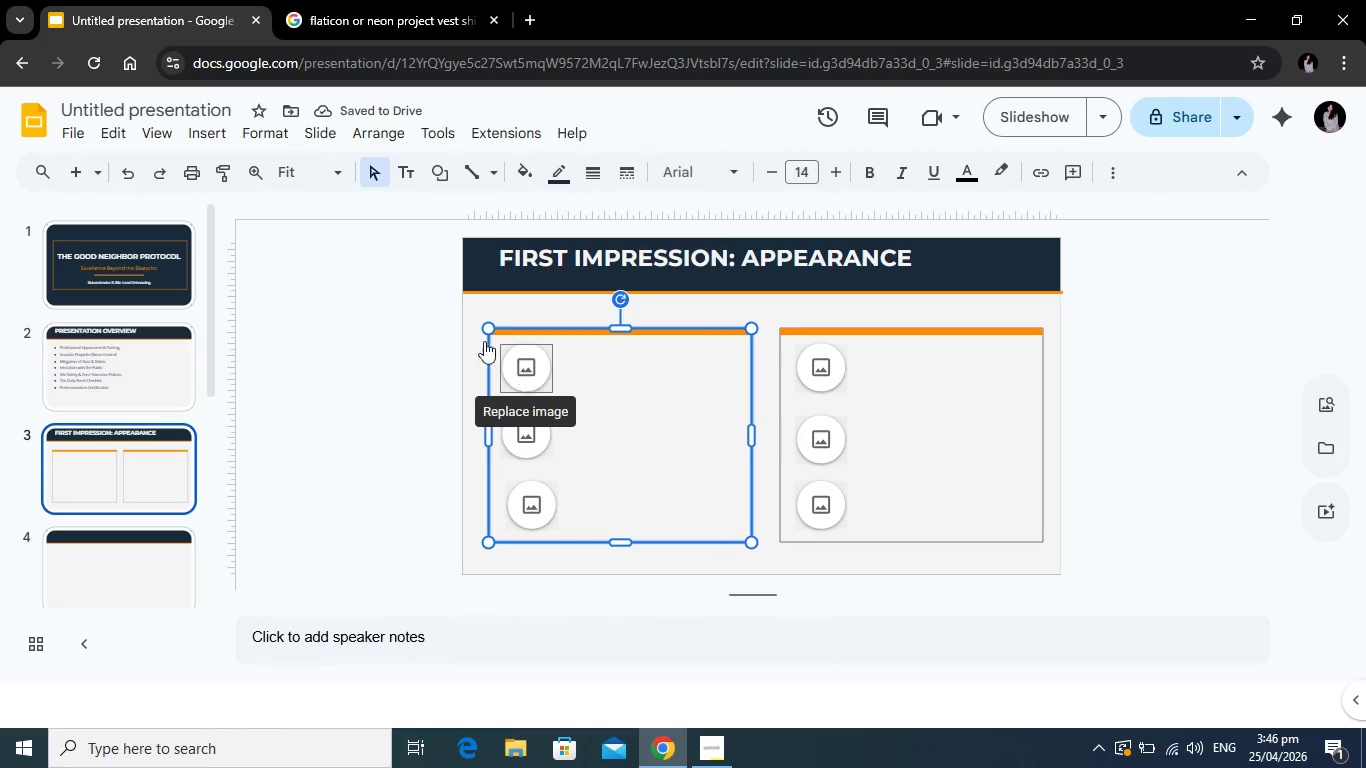 
left_click([411, 0])
 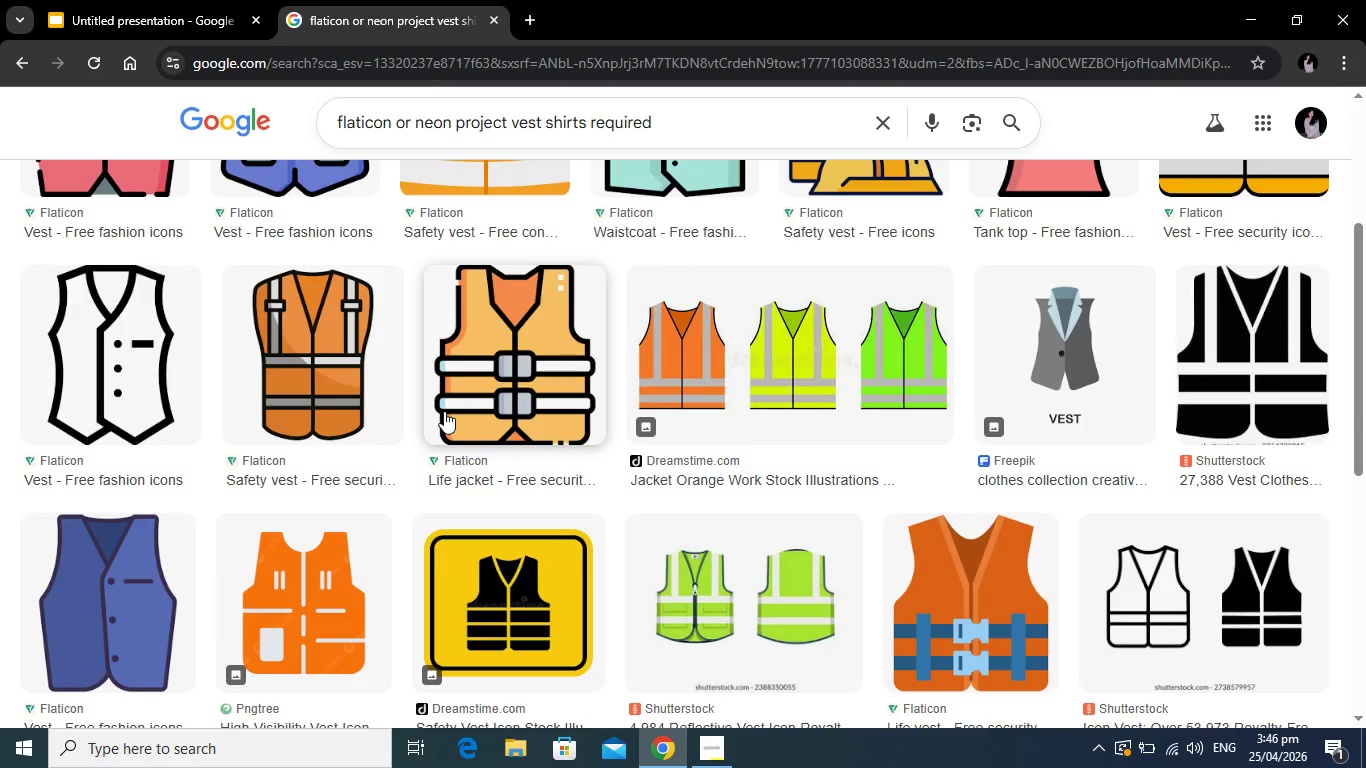 
scroll: coordinate [468, 563], scroll_direction: up, amount: 3.0
 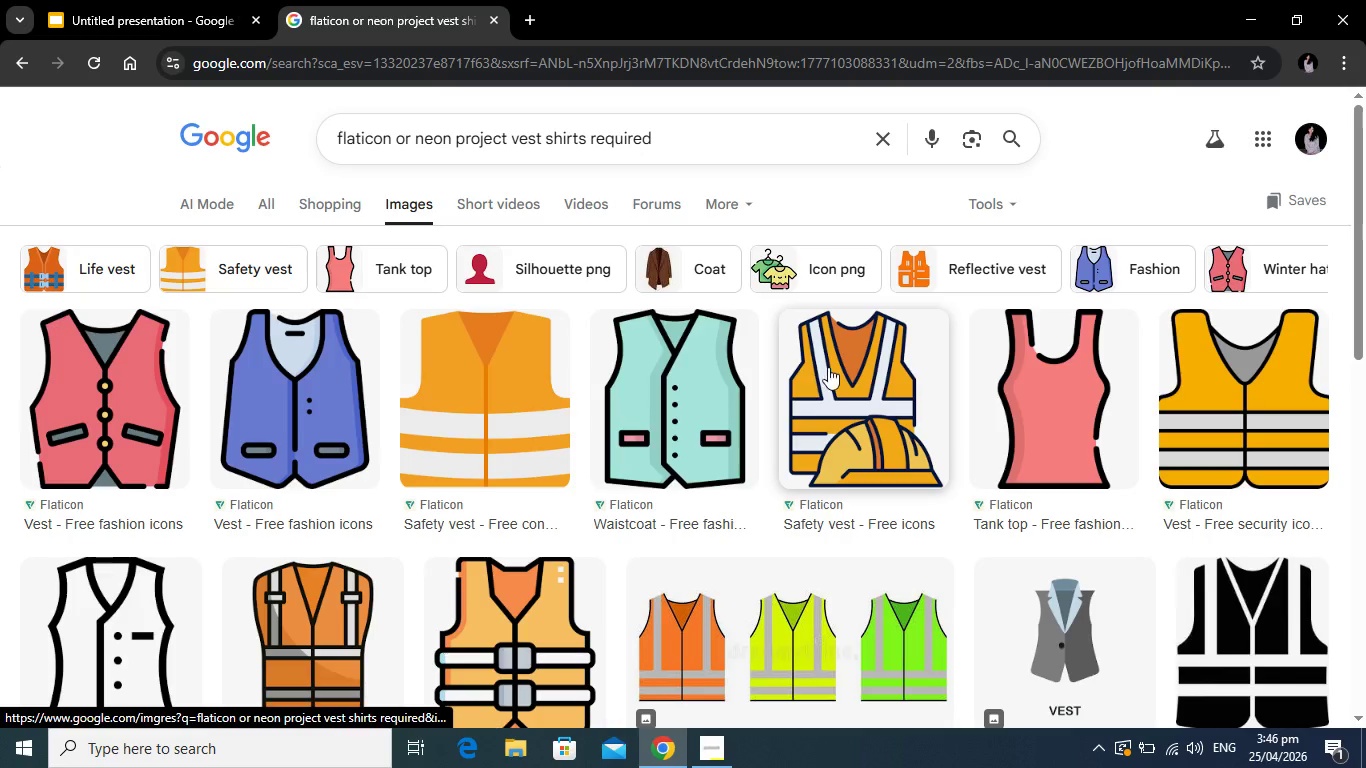 
left_click([835, 374])
 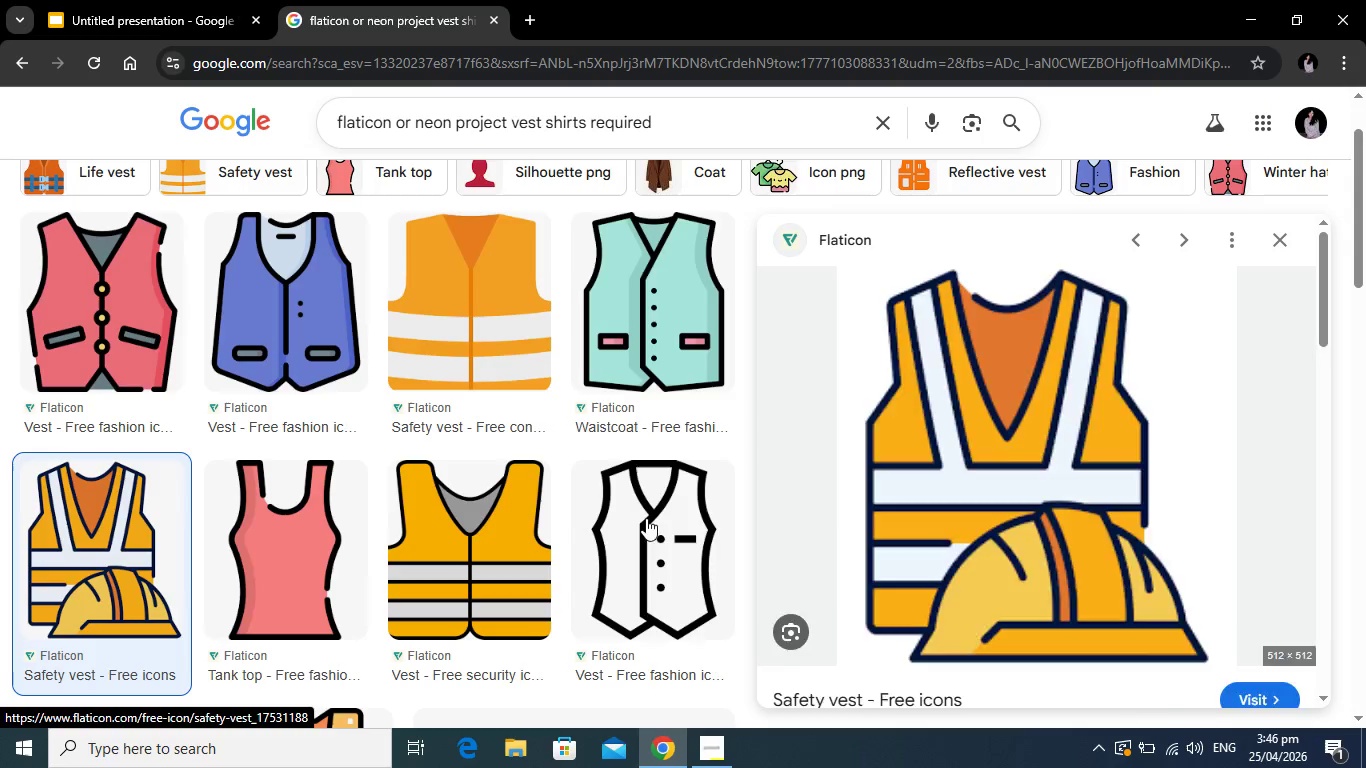 
wait(5.3)
 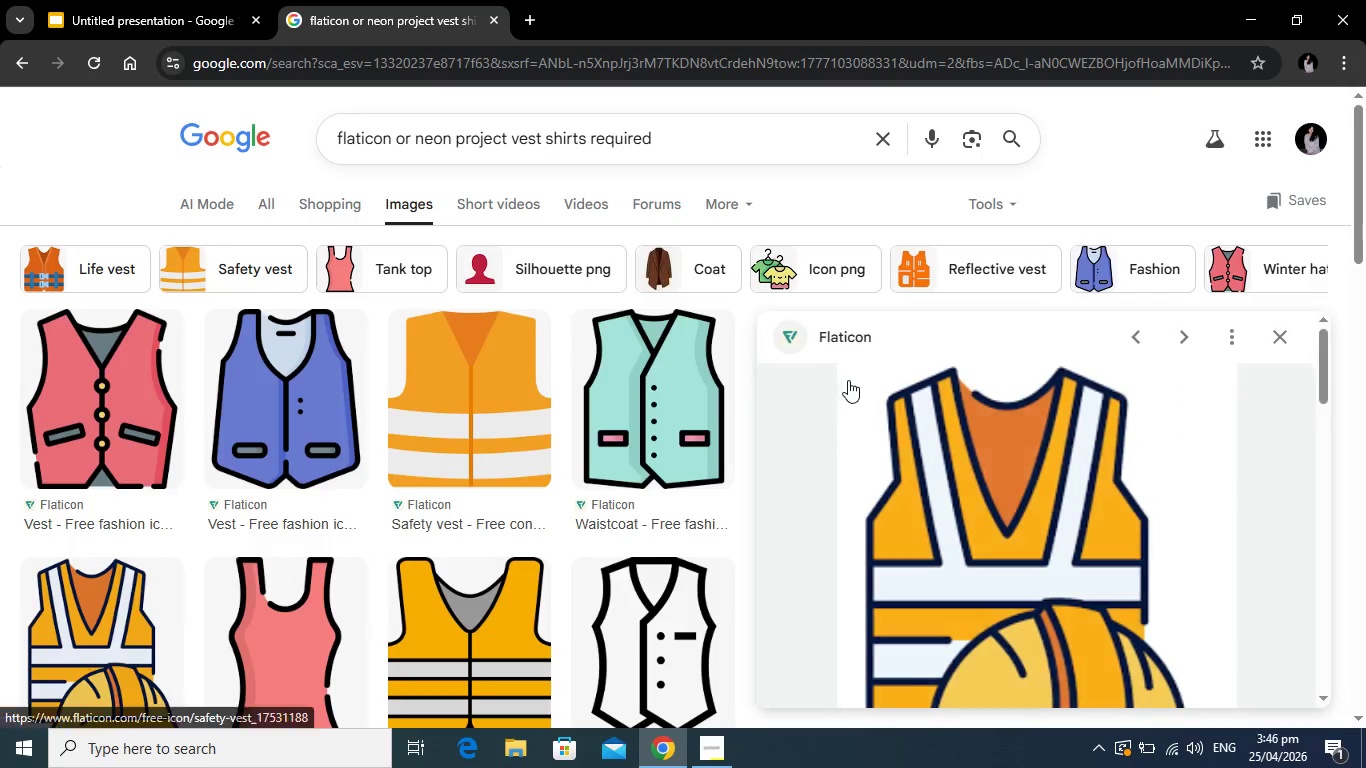 
right_click([1032, 362])
 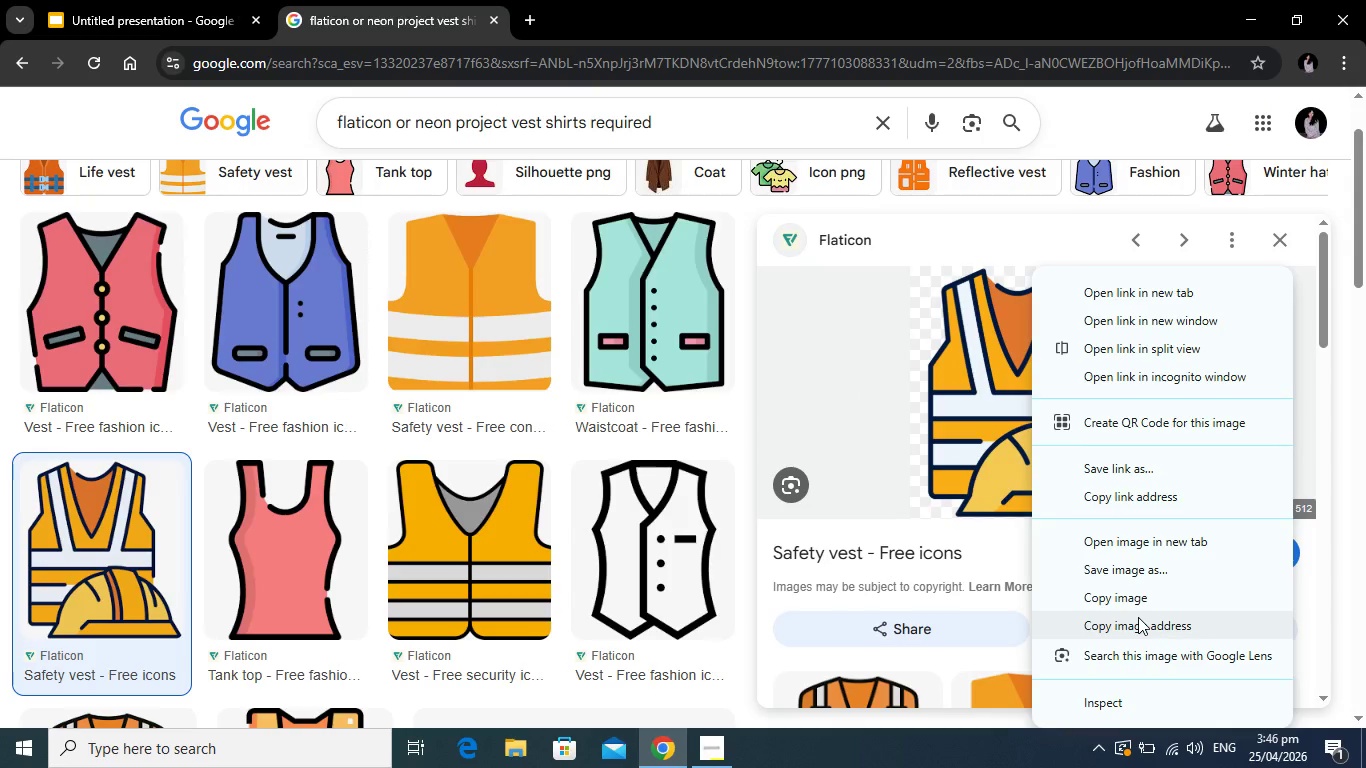 
left_click([1138, 629])
 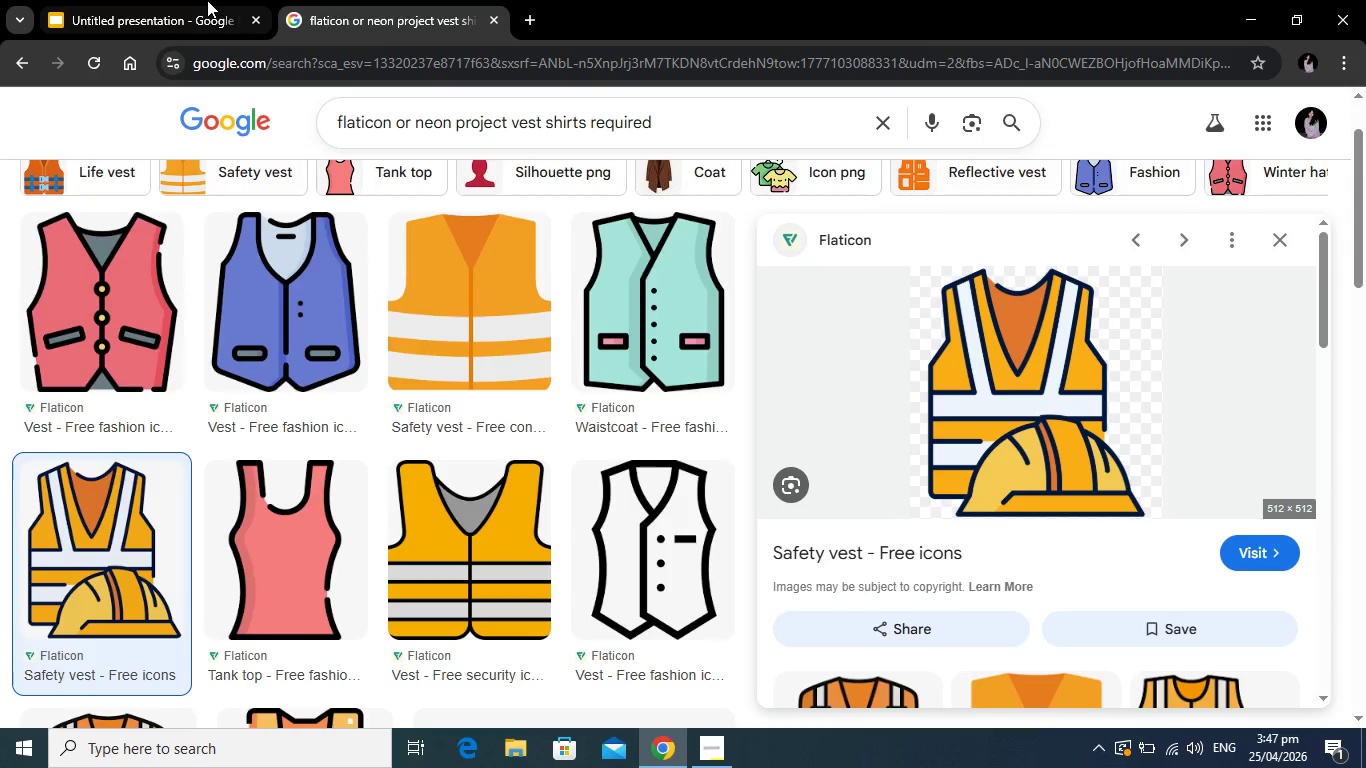 
left_click([205, 0])
 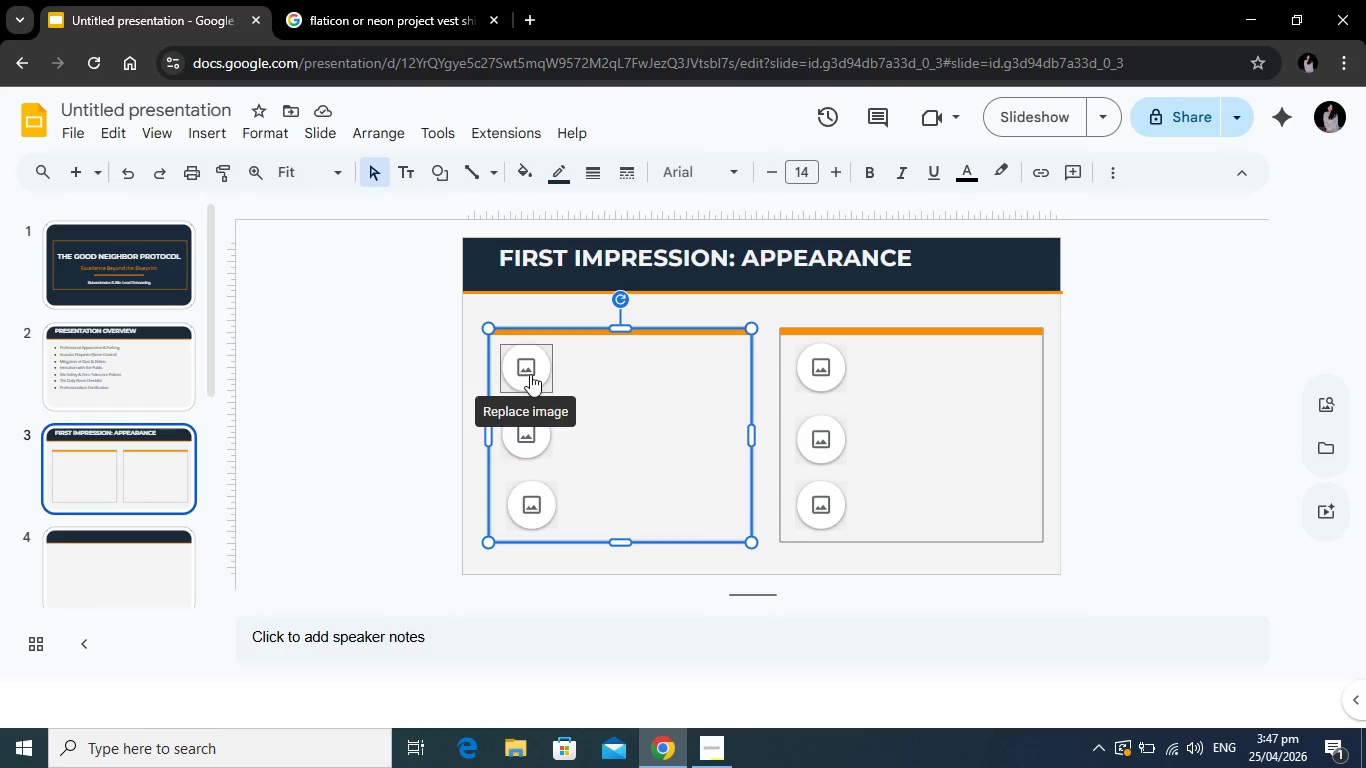 
left_click([530, 374])
 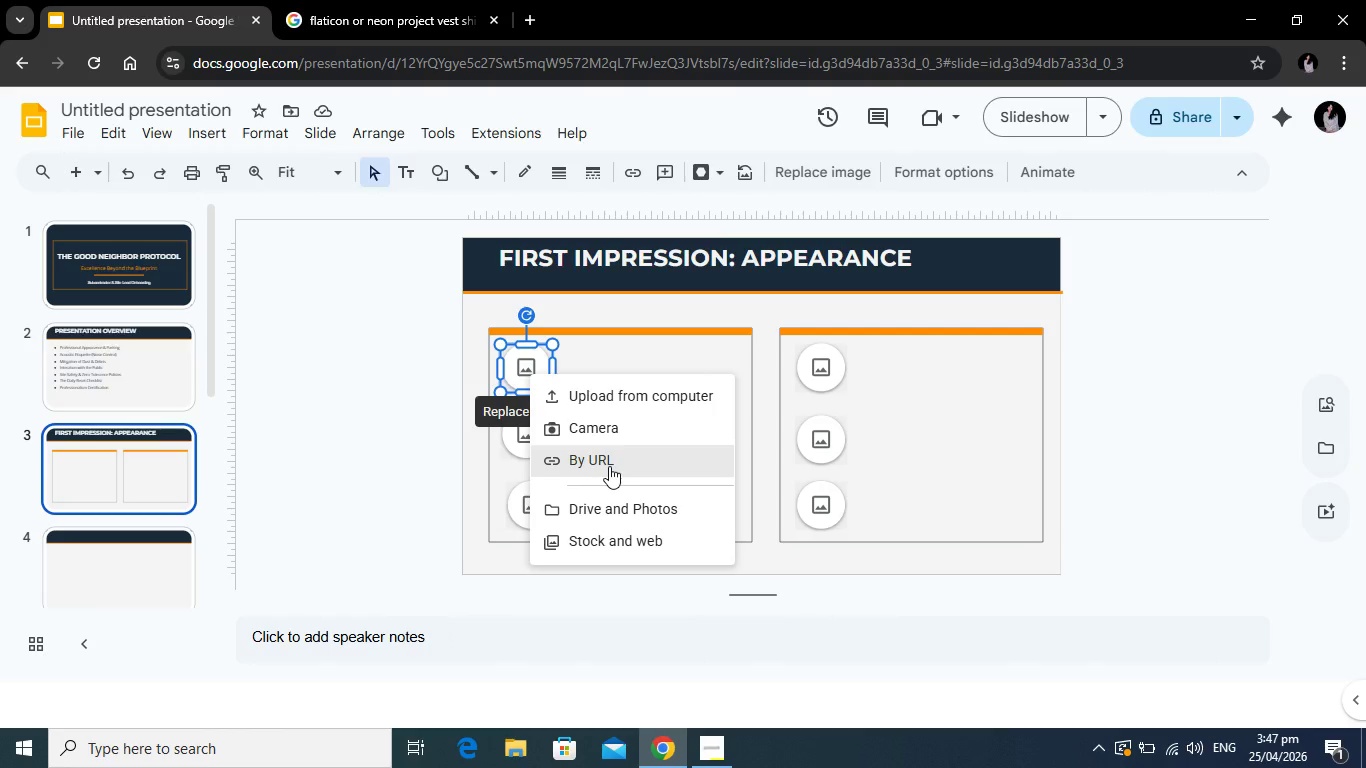 
left_click([609, 466])
 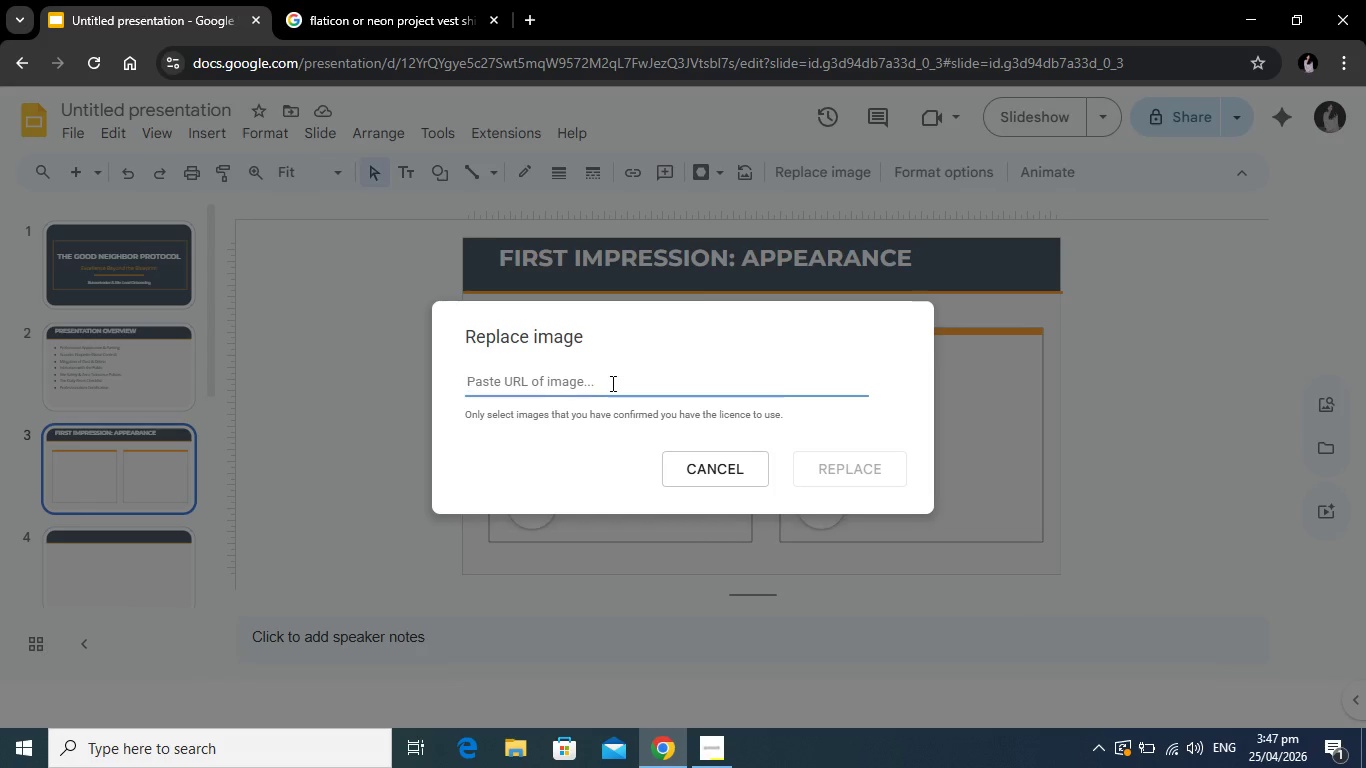 
left_click([611, 382])
 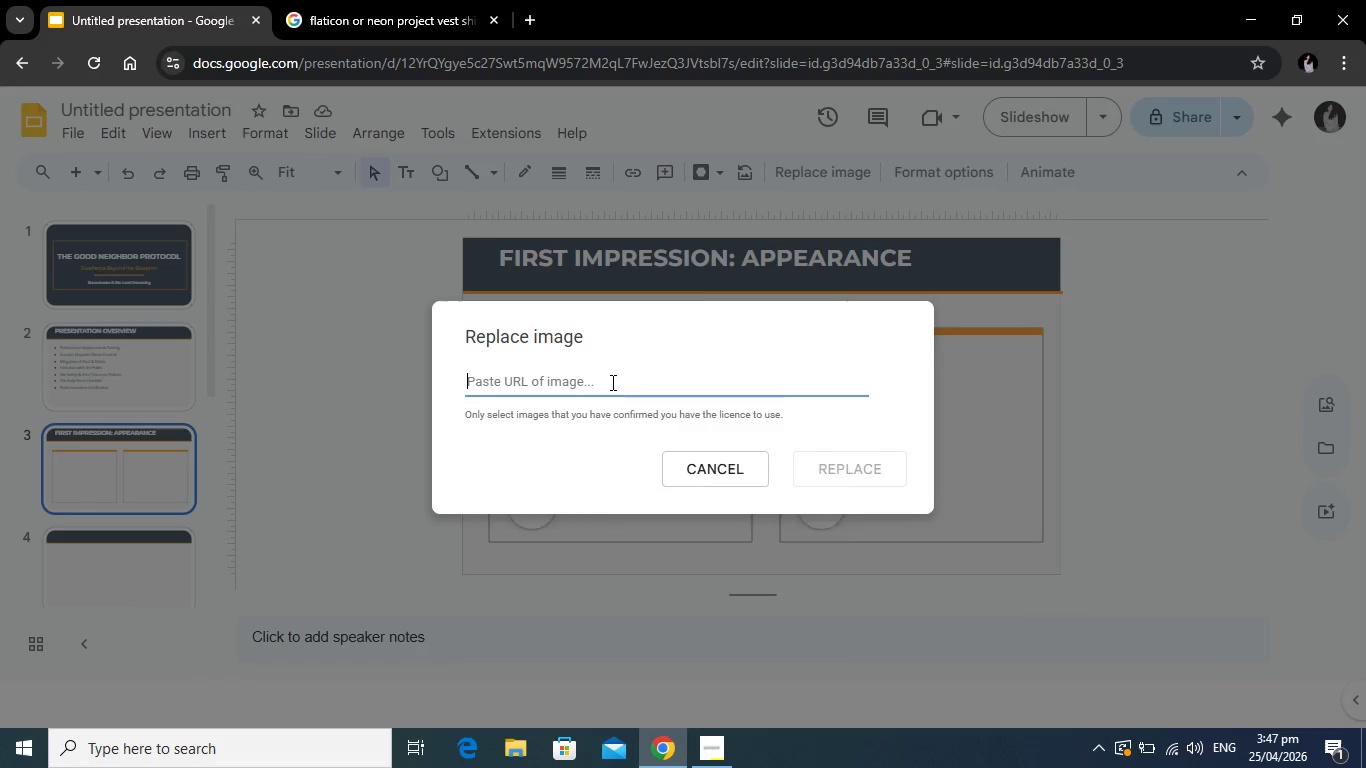 
right_click([611, 382])
 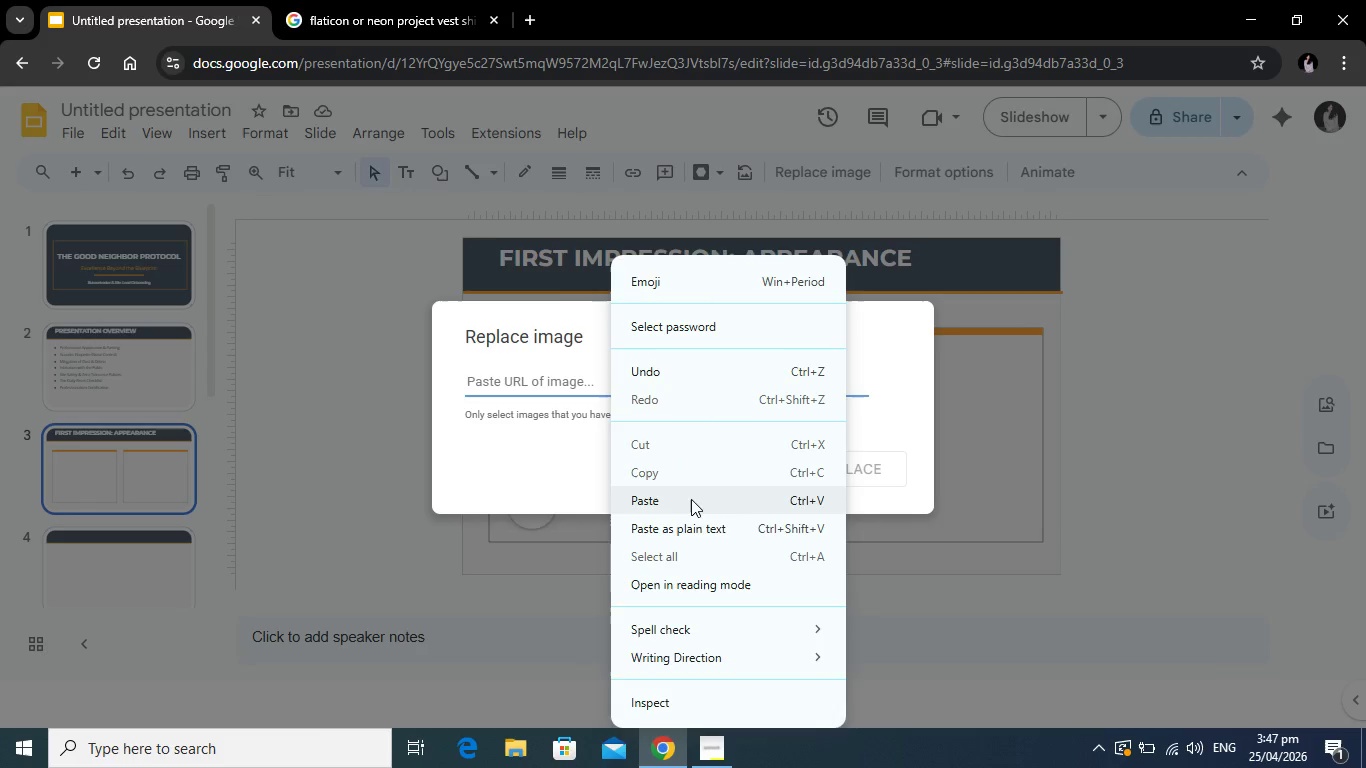 
left_click([691, 499])
 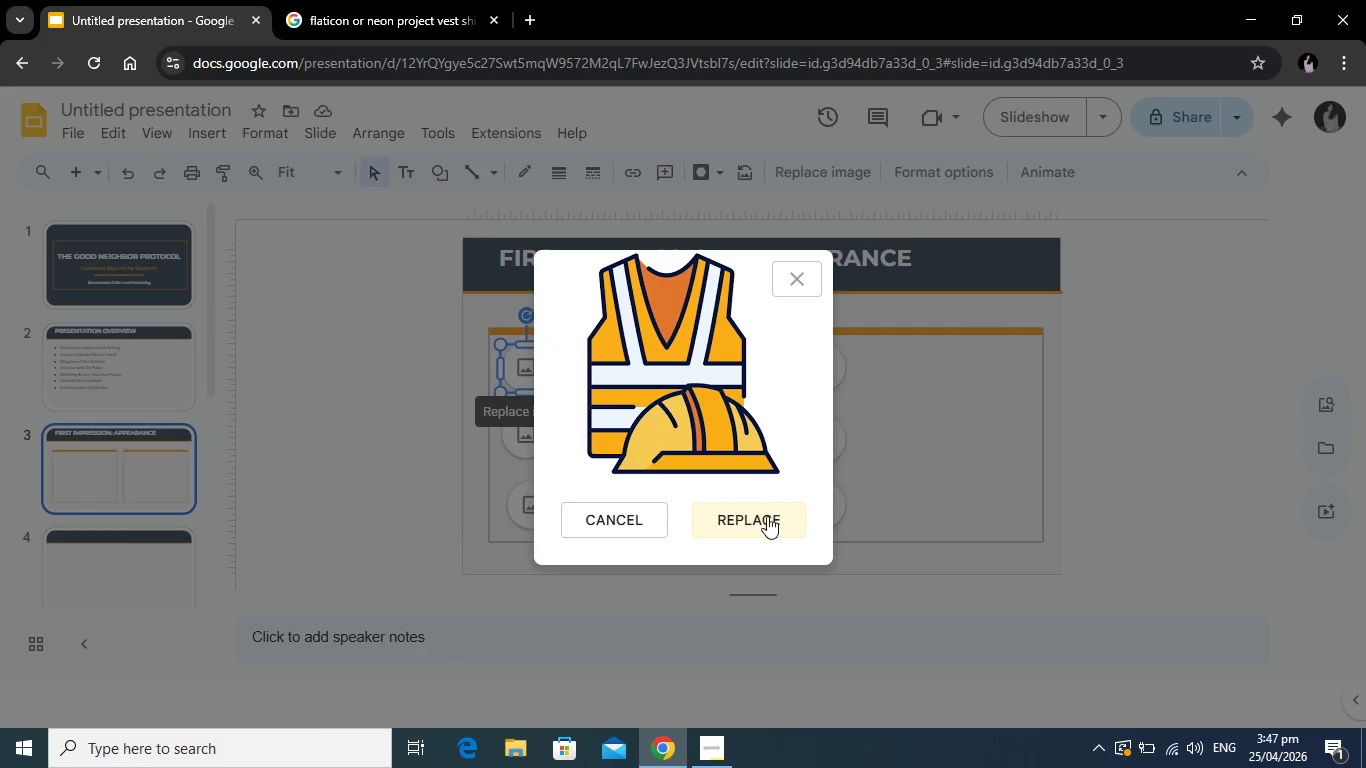 
left_click([764, 519])
 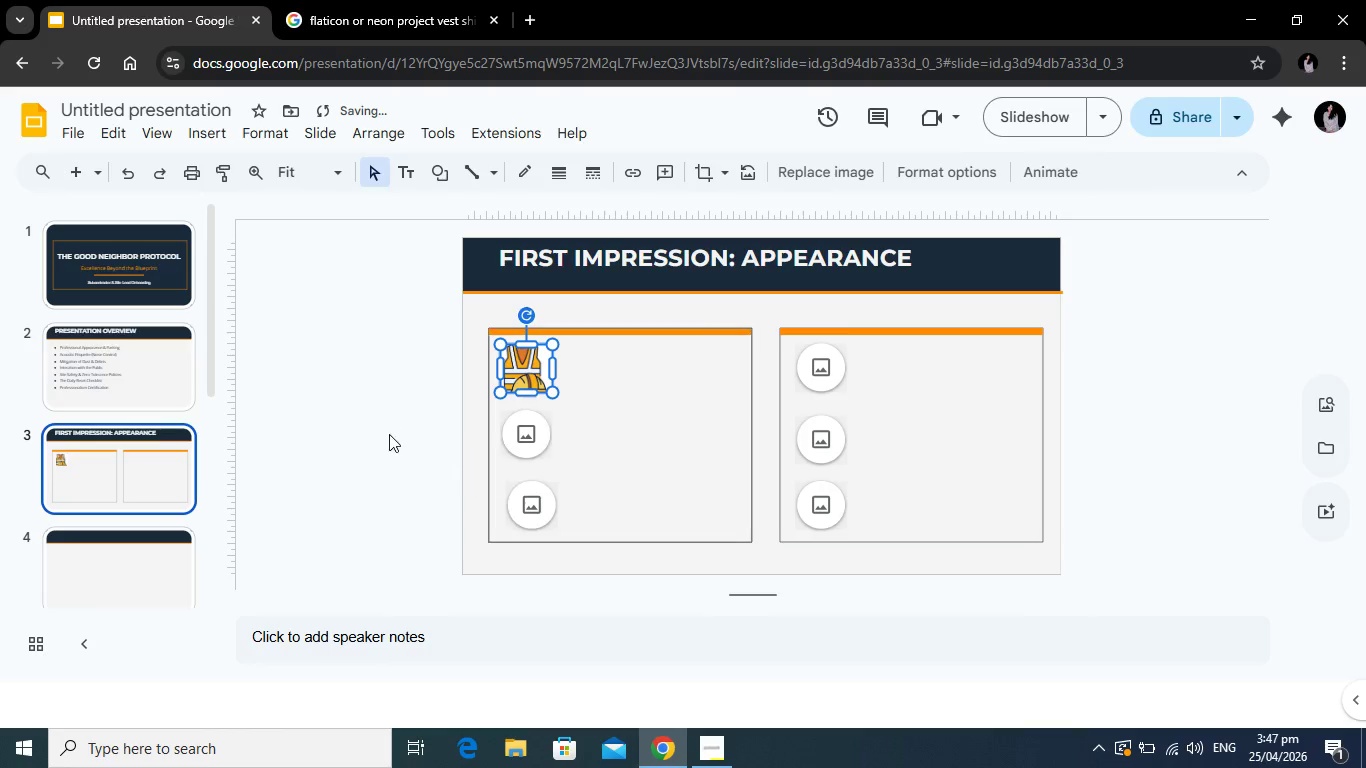 
left_click([369, 430])
 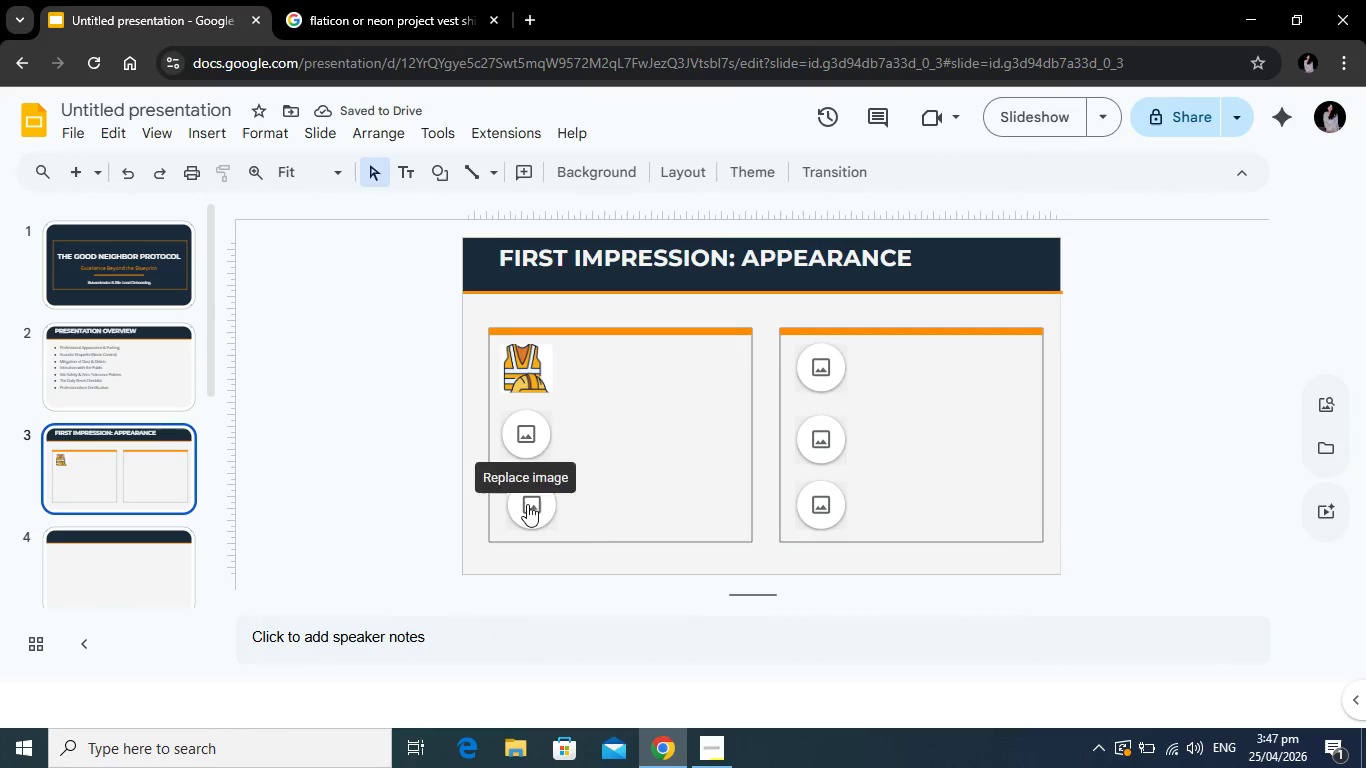 
left_click_drag(start_coordinate=[528, 504], to_coordinate=[520, 510])
 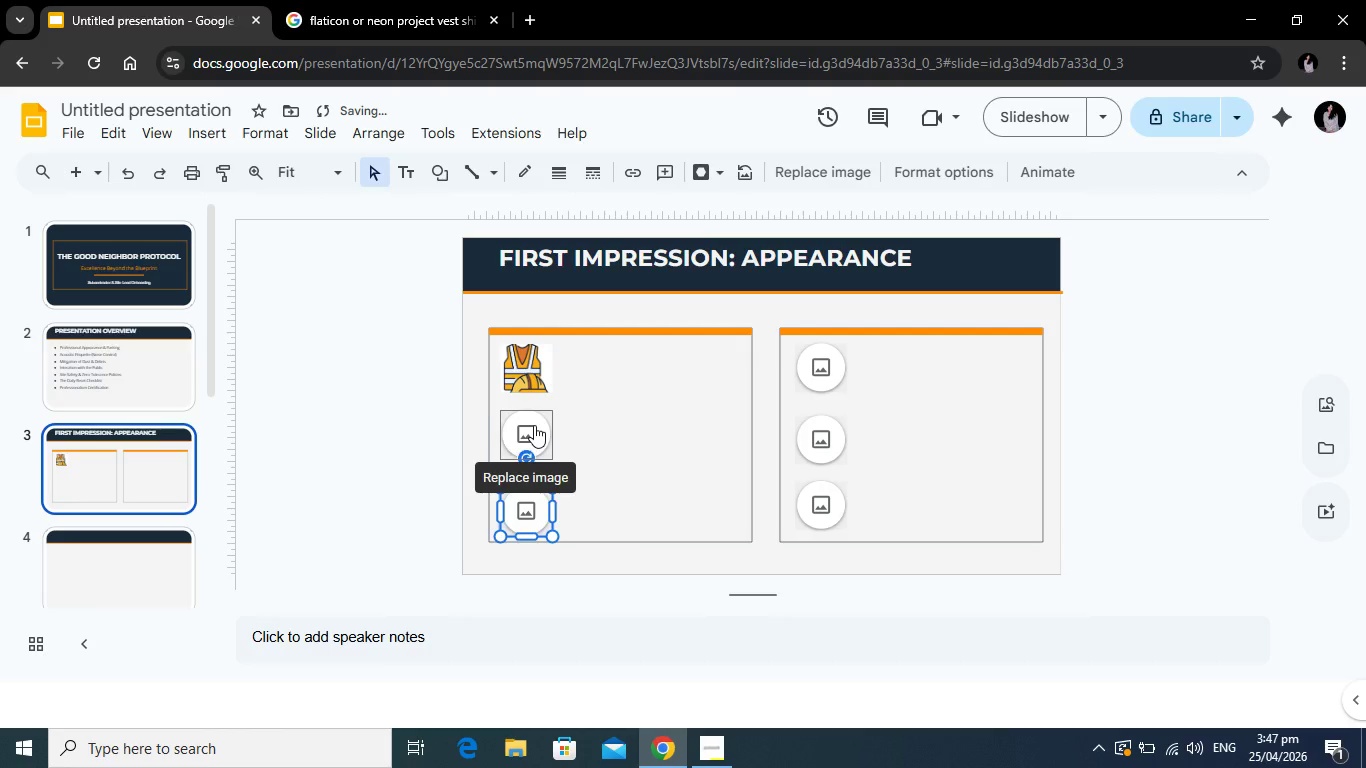 
left_click_drag(start_coordinate=[534, 425], to_coordinate=[531, 440])
 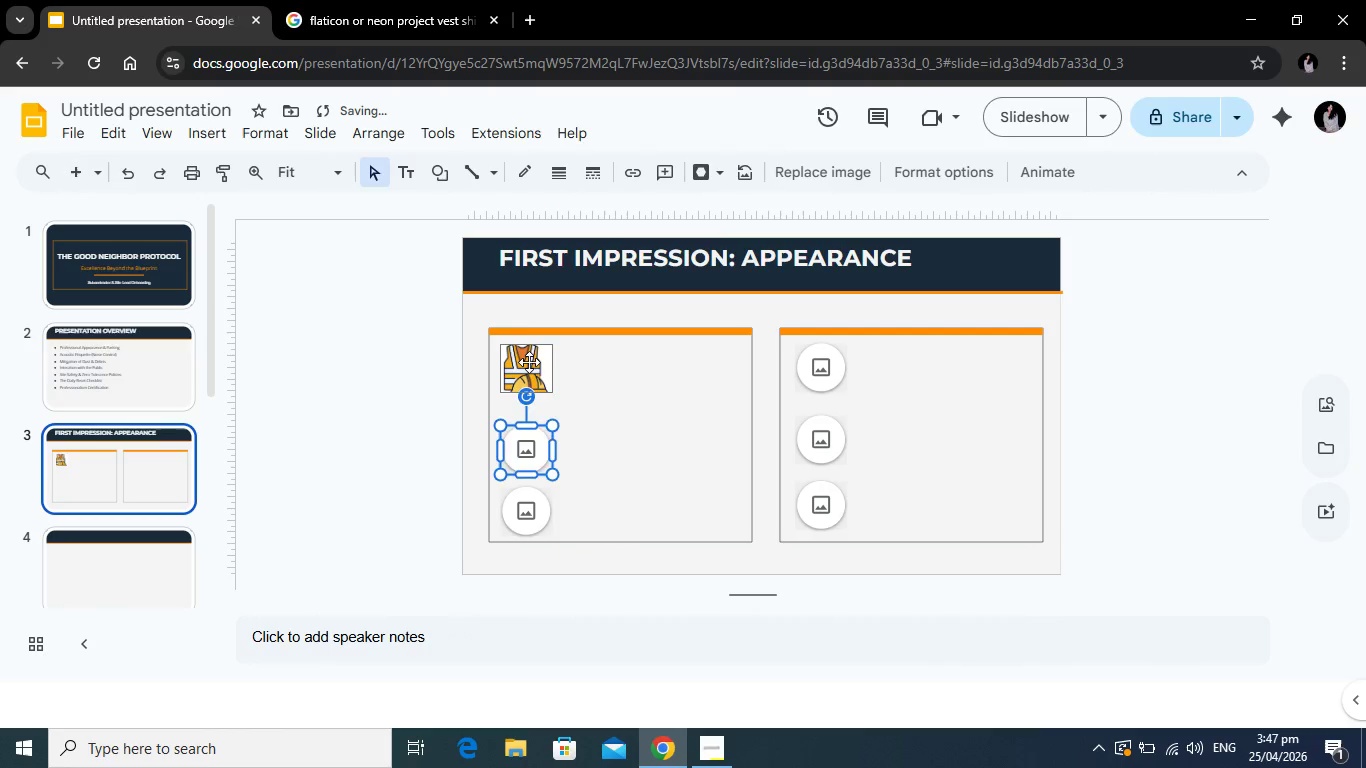 
left_click_drag(start_coordinate=[529, 362], to_coordinate=[529, 381])
 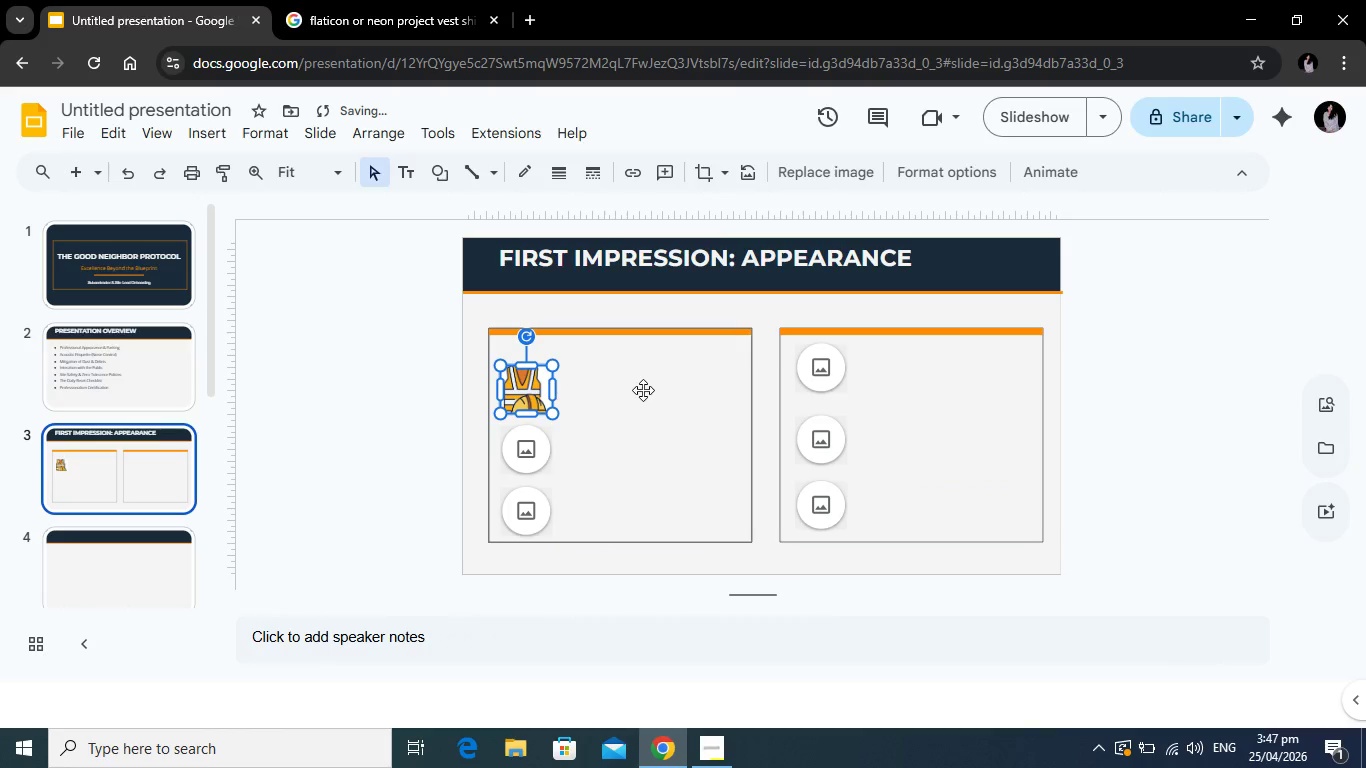 
left_click([646, 390])
 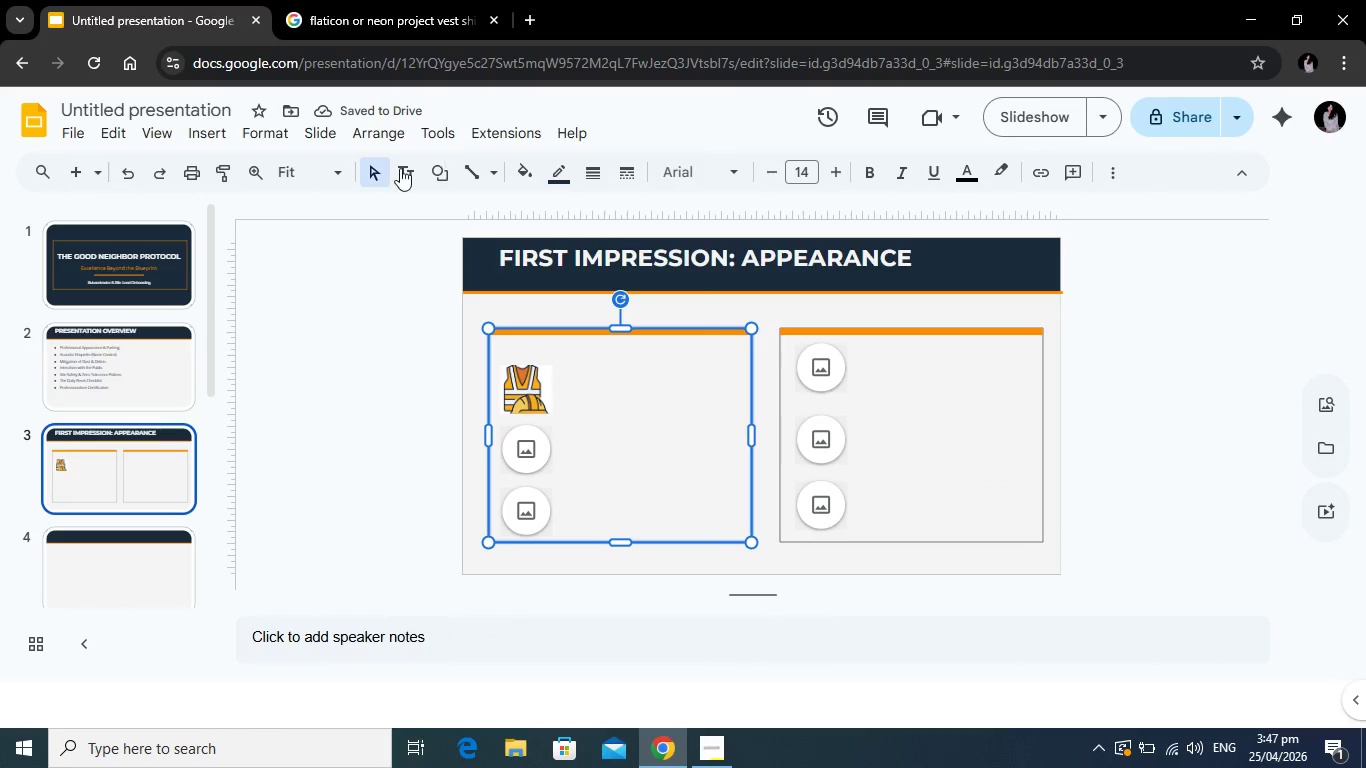 
left_click([405, 170])
 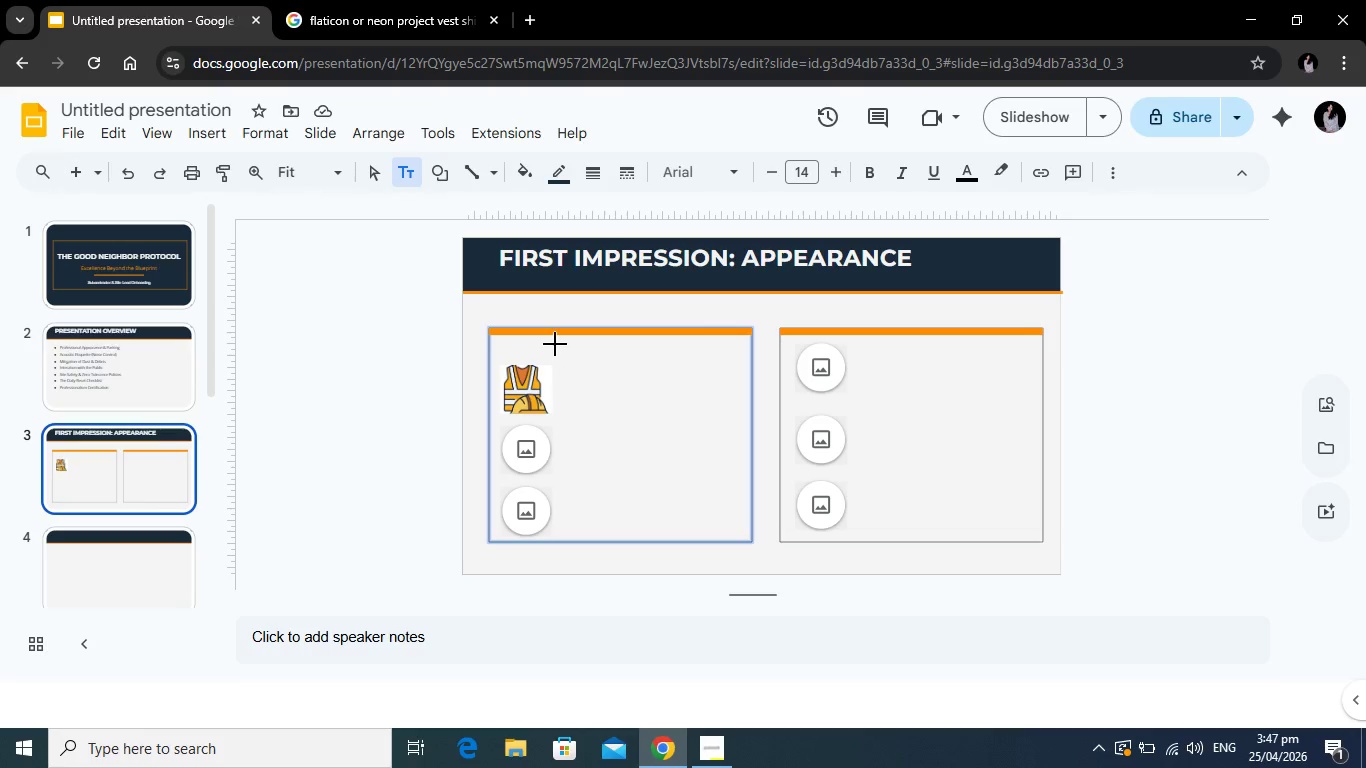 
left_click_drag(start_coordinate=[555, 344], to_coordinate=[738, 528])
 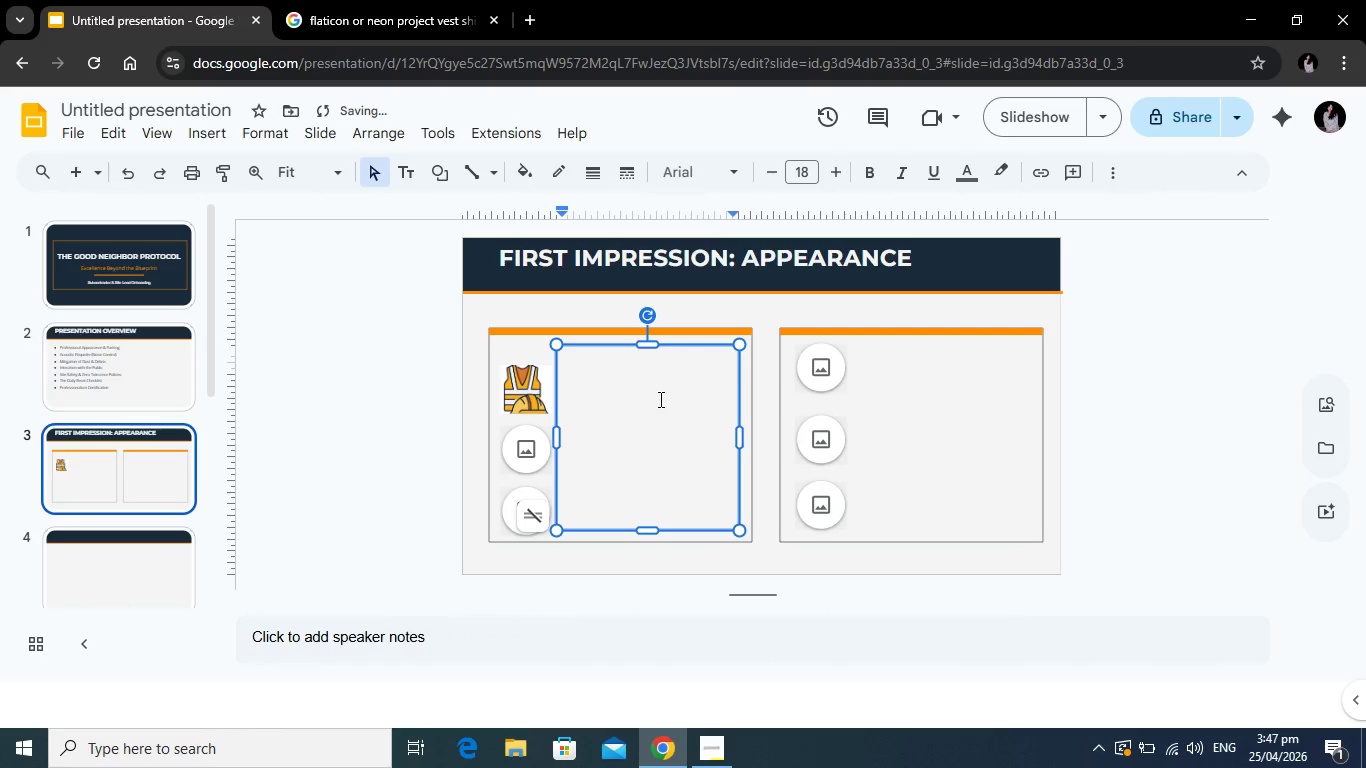 
key(Control+C)
 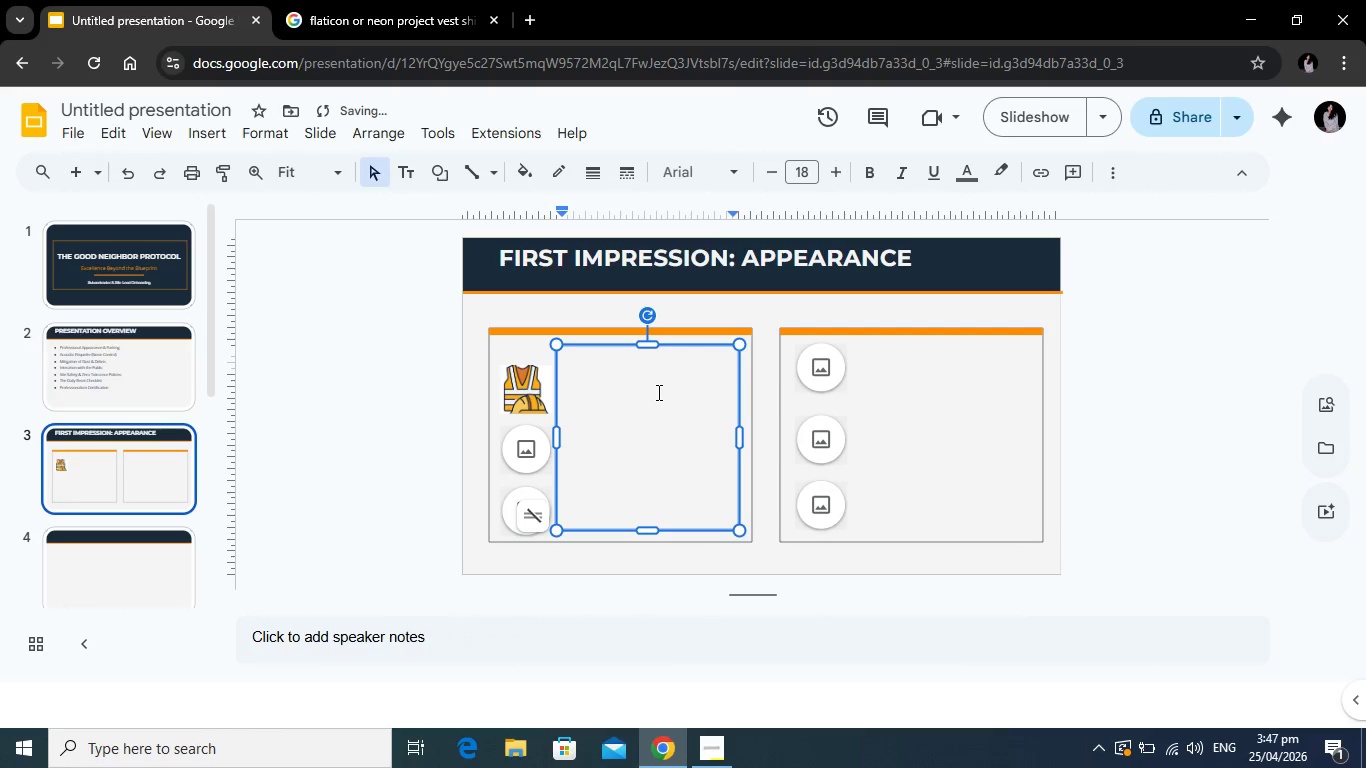 
key(Control+V)
 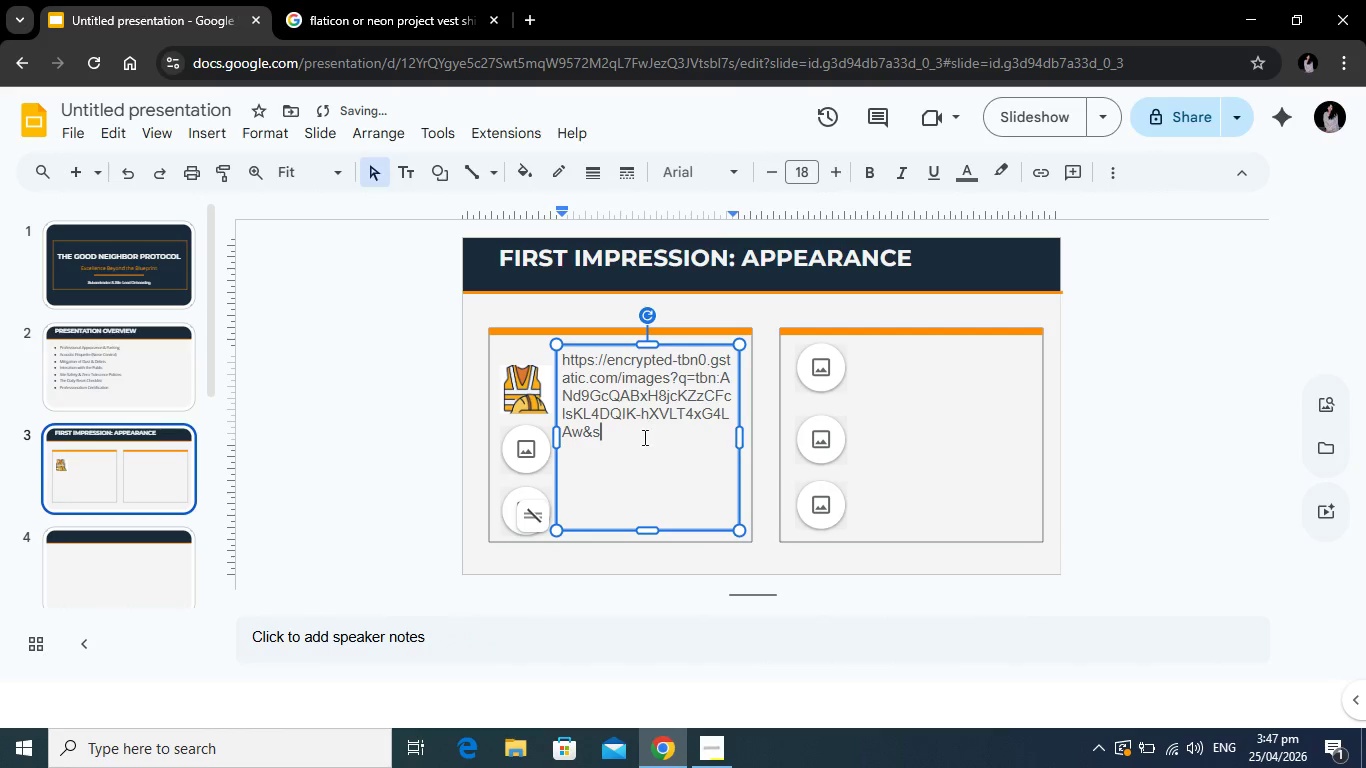 
left_click_drag(start_coordinate=[640, 442], to_coordinate=[555, 366])
 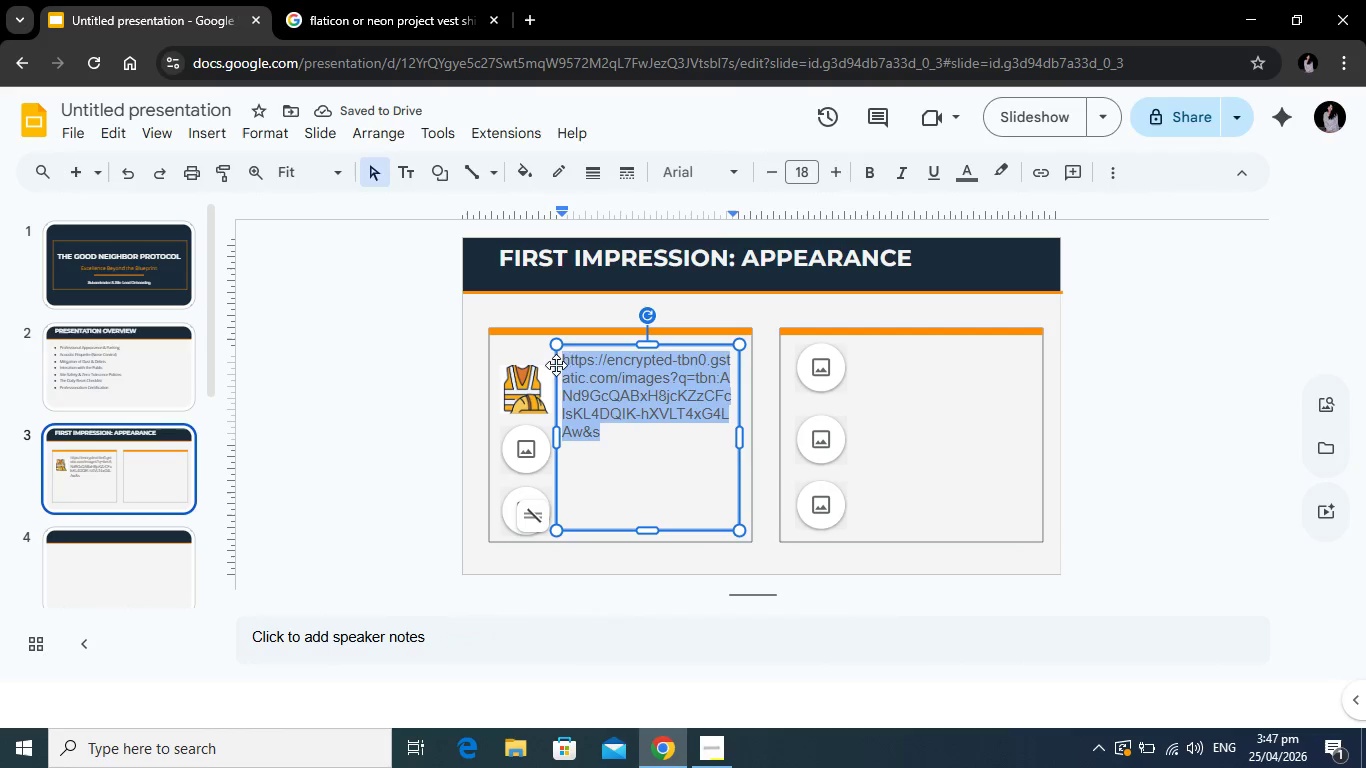 
key(Backspace)
 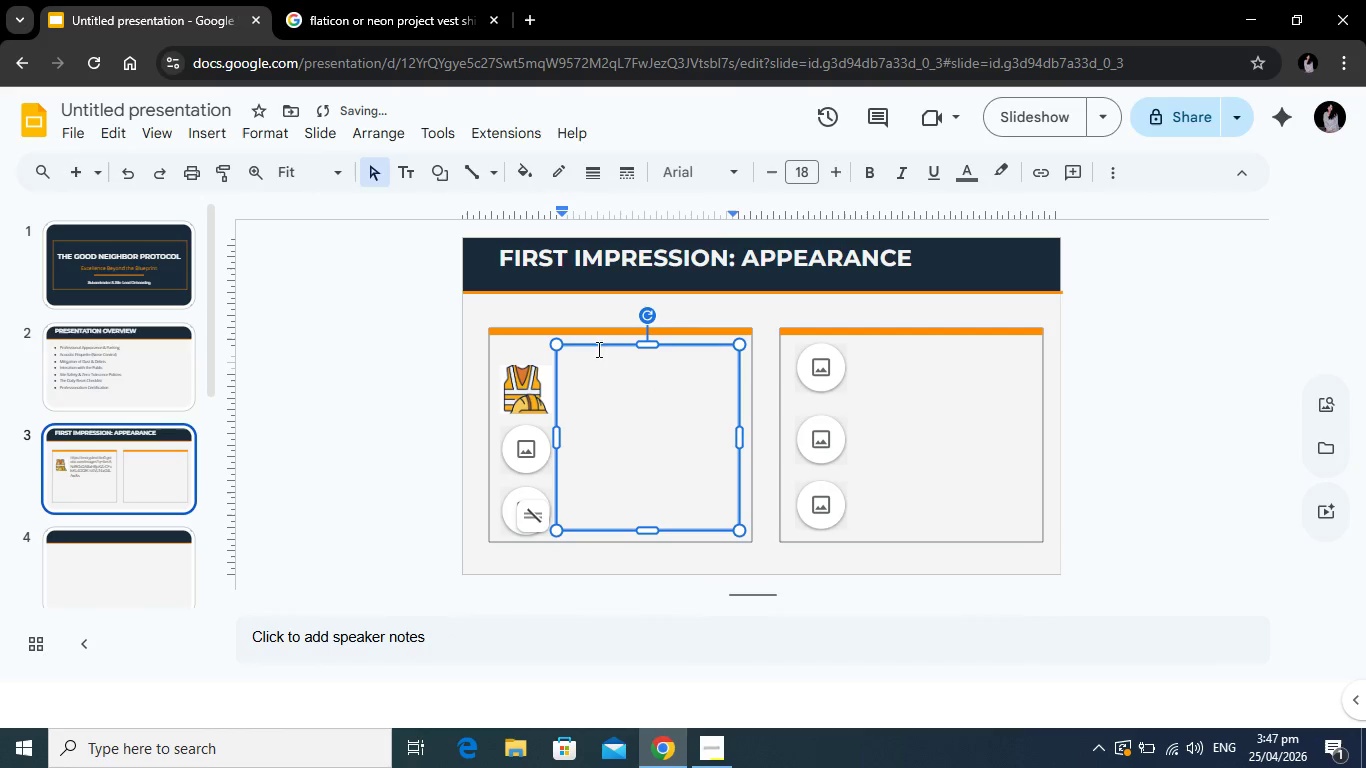 
left_click([597, 349])
 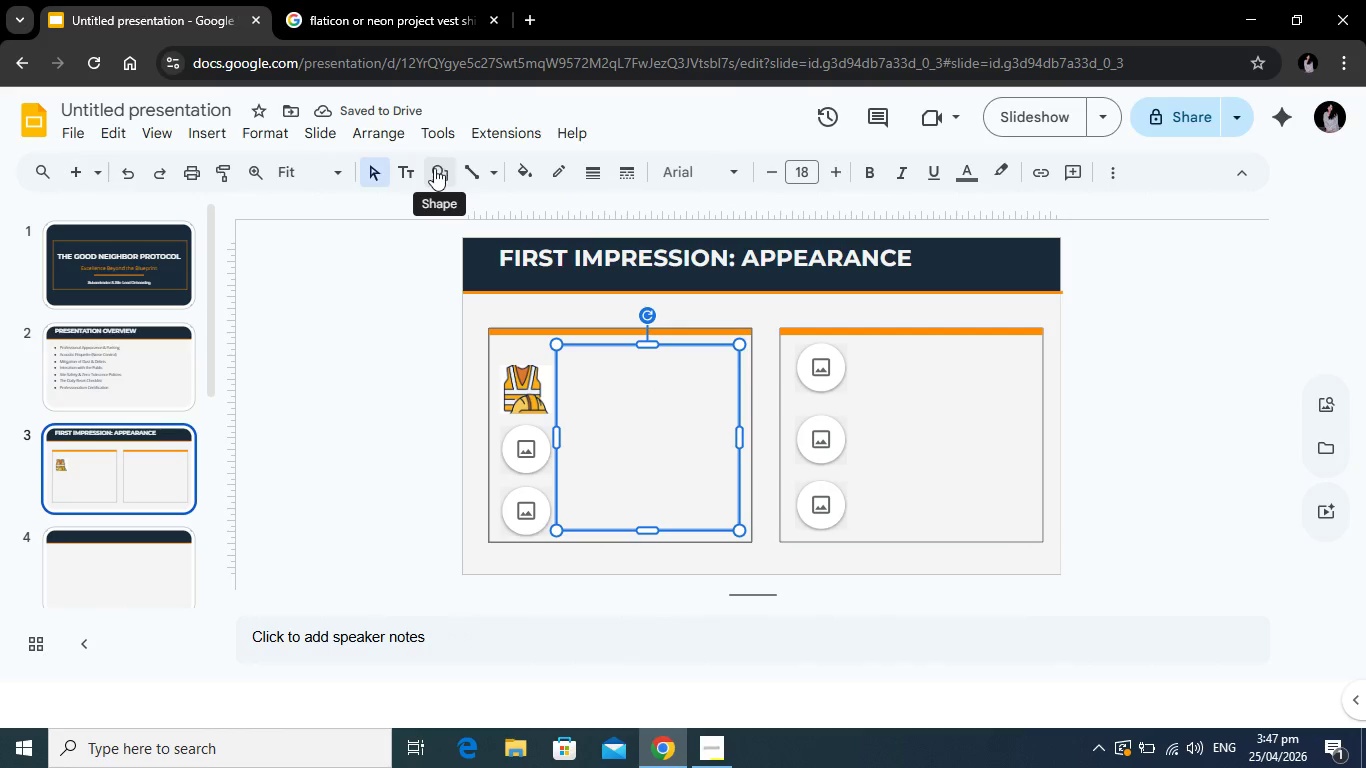 
left_click([399, 172])
 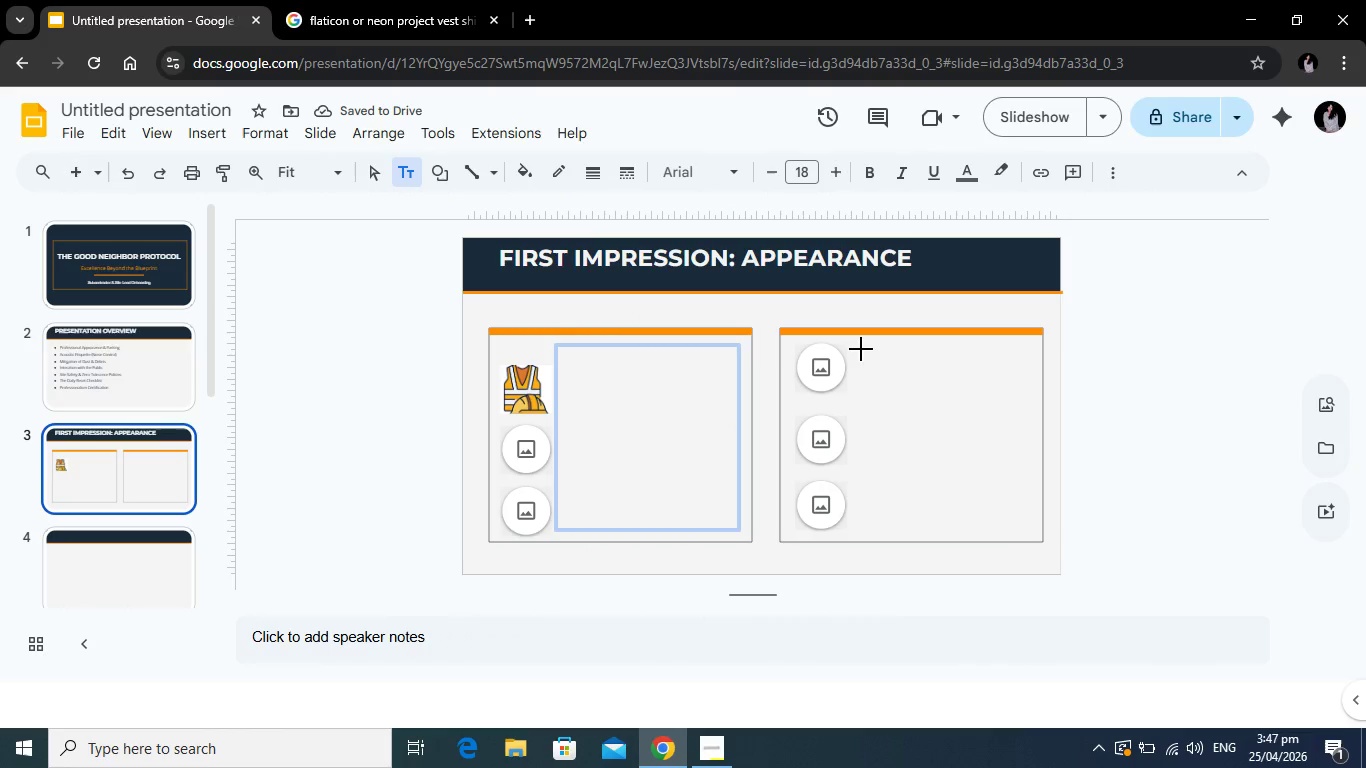 
left_click_drag(start_coordinate=[858, 347], to_coordinate=[1028, 527])
 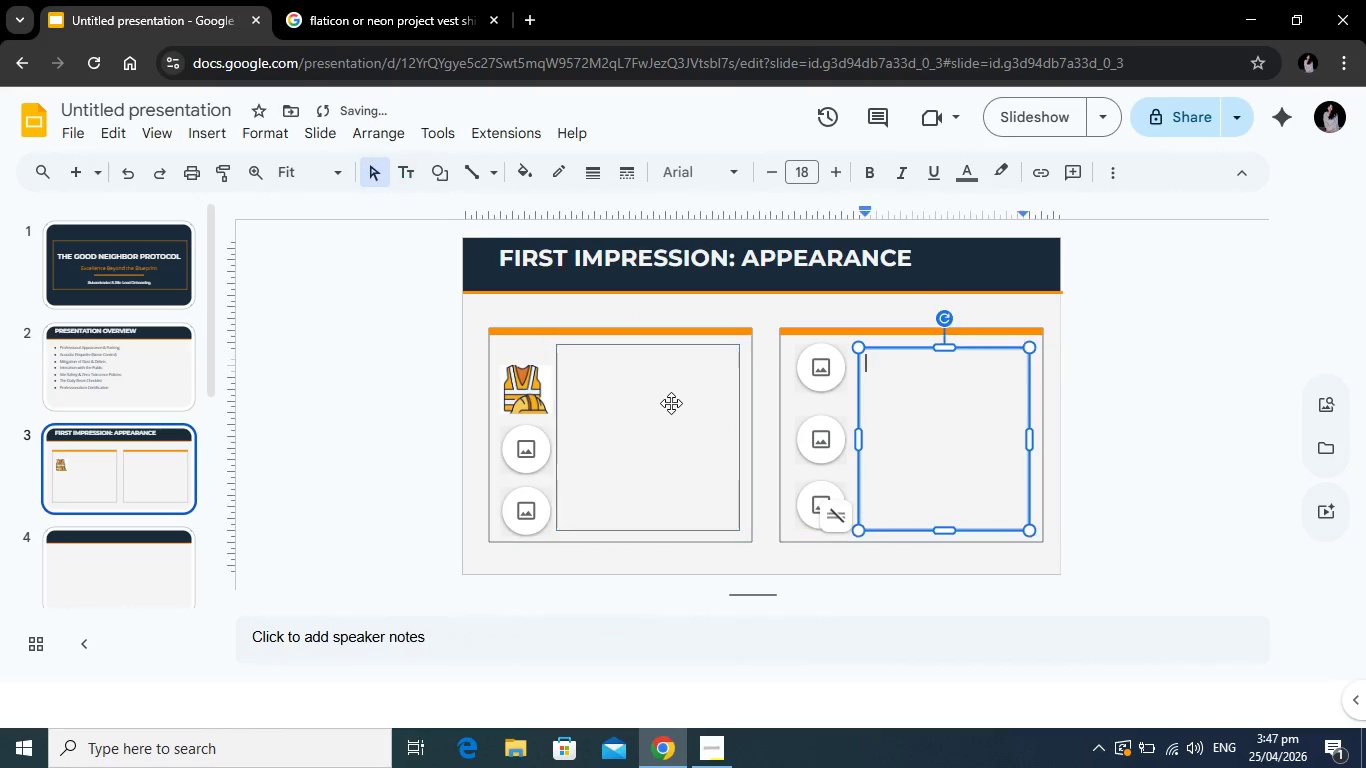 
left_click([671, 403])
 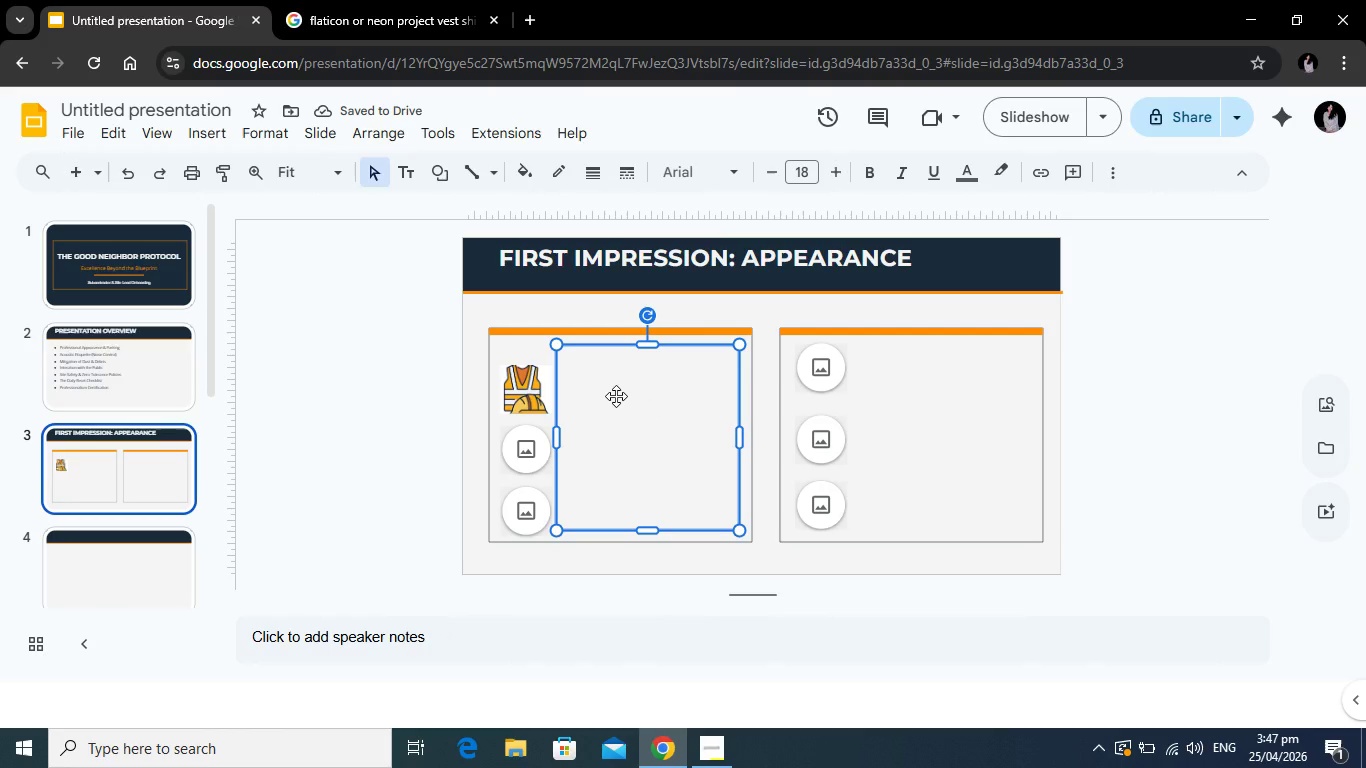 
type(Uniform Standards)
 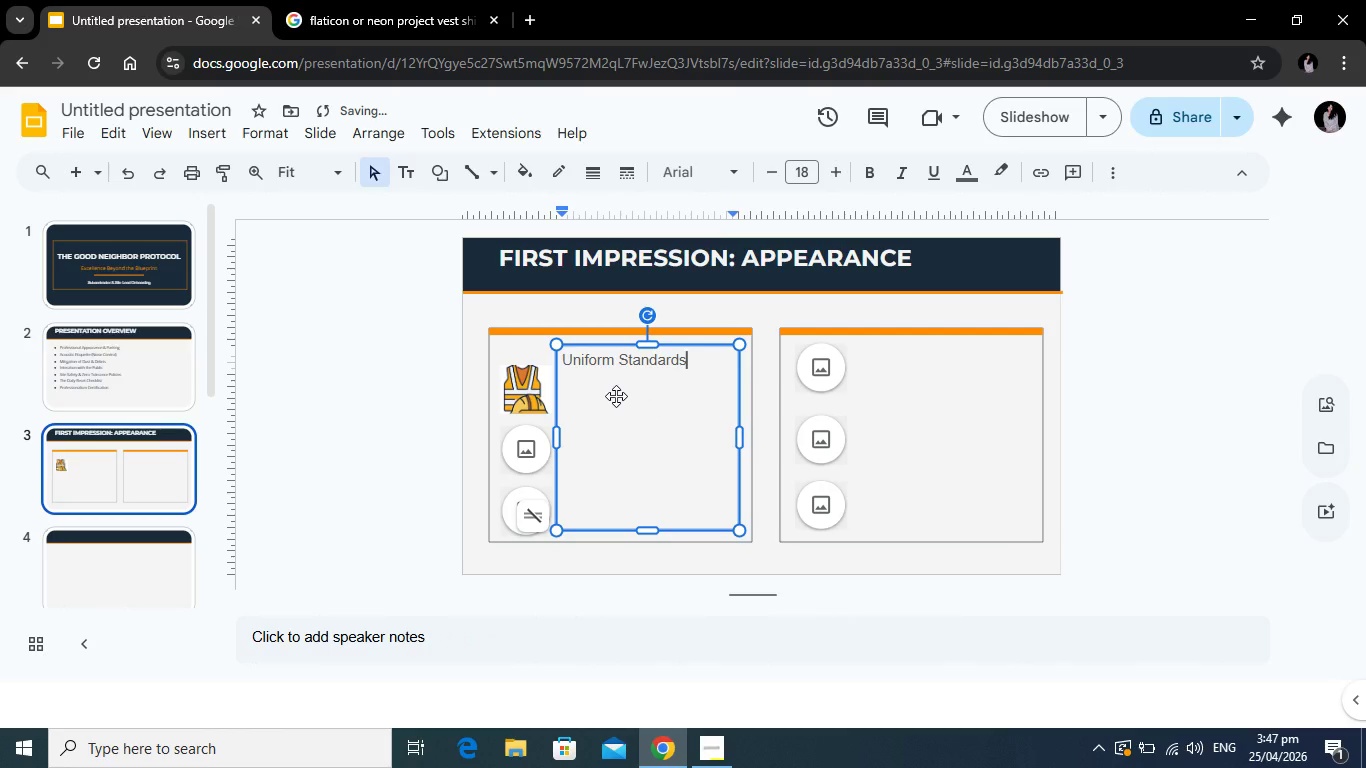 
key(Enter)
 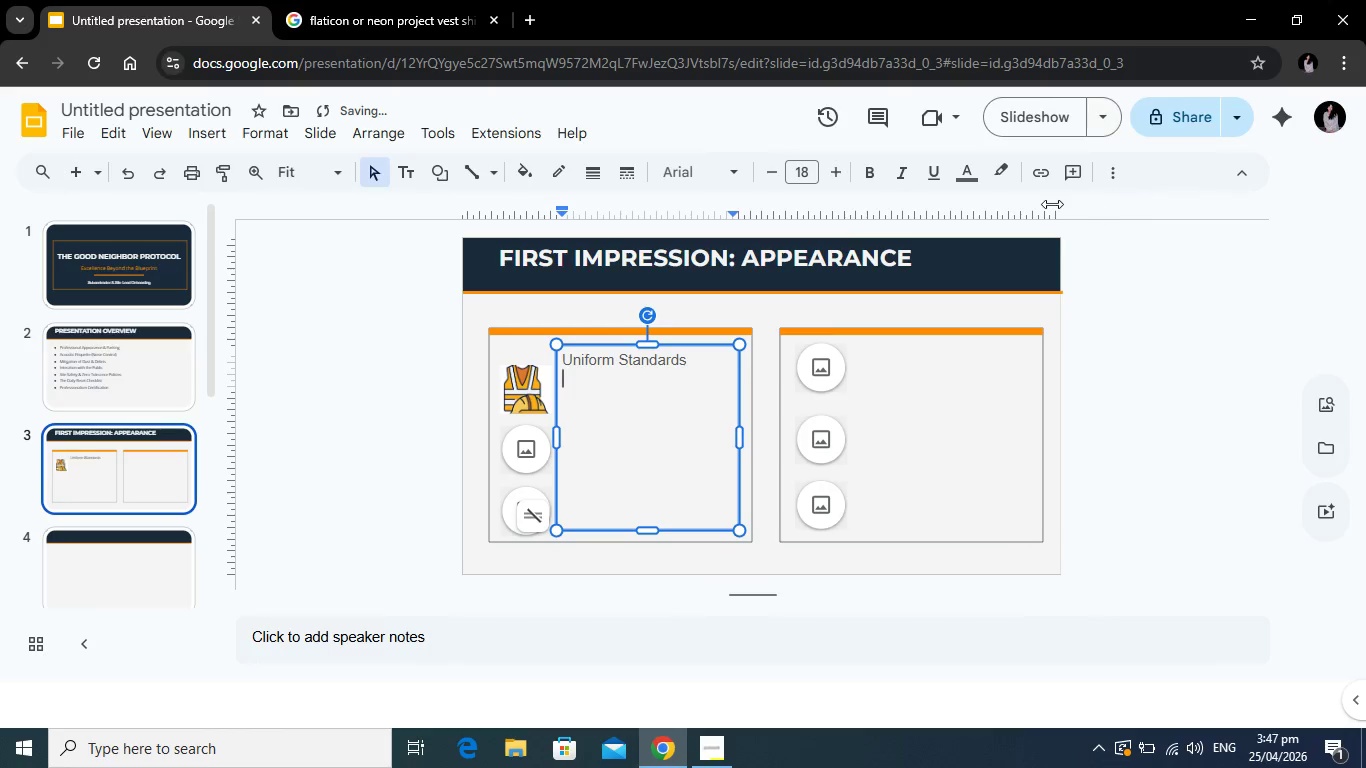 
left_click([1108, 166])
 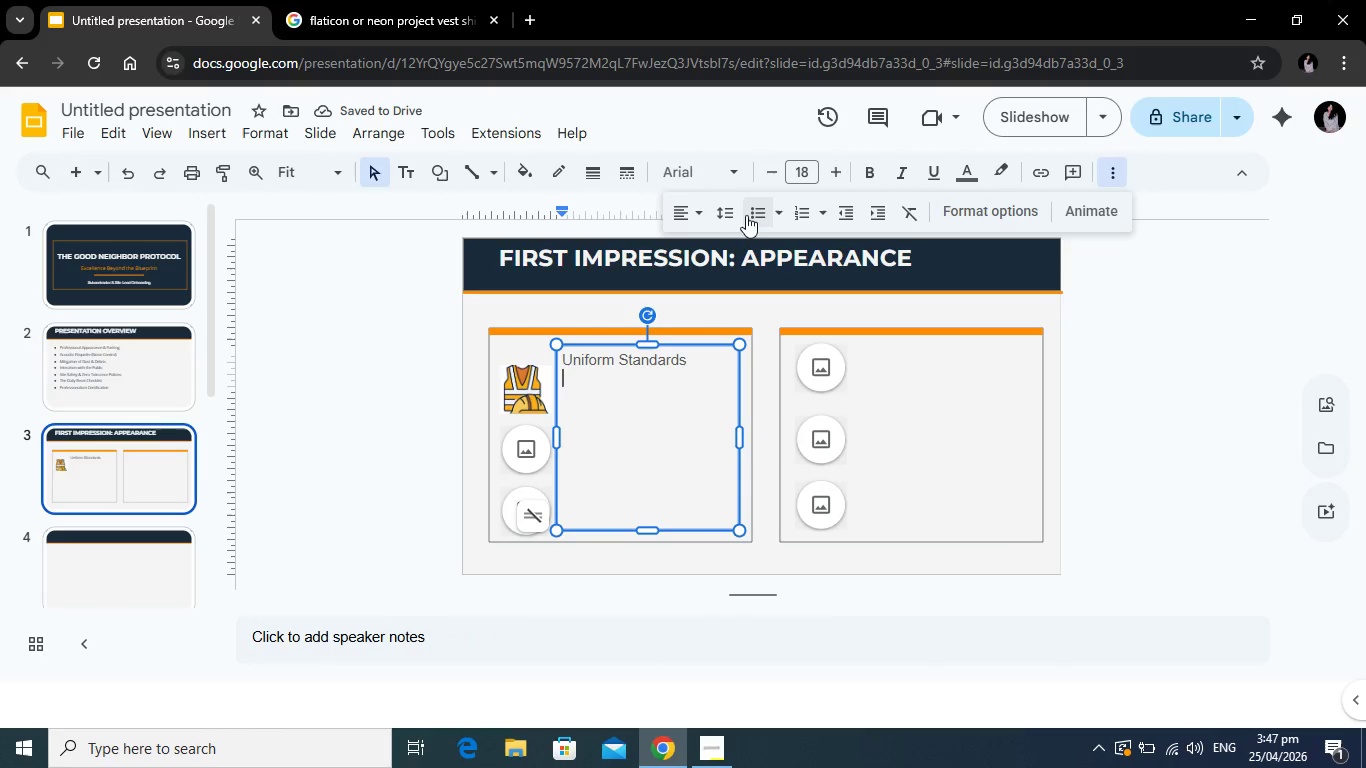 
left_click([751, 210])
 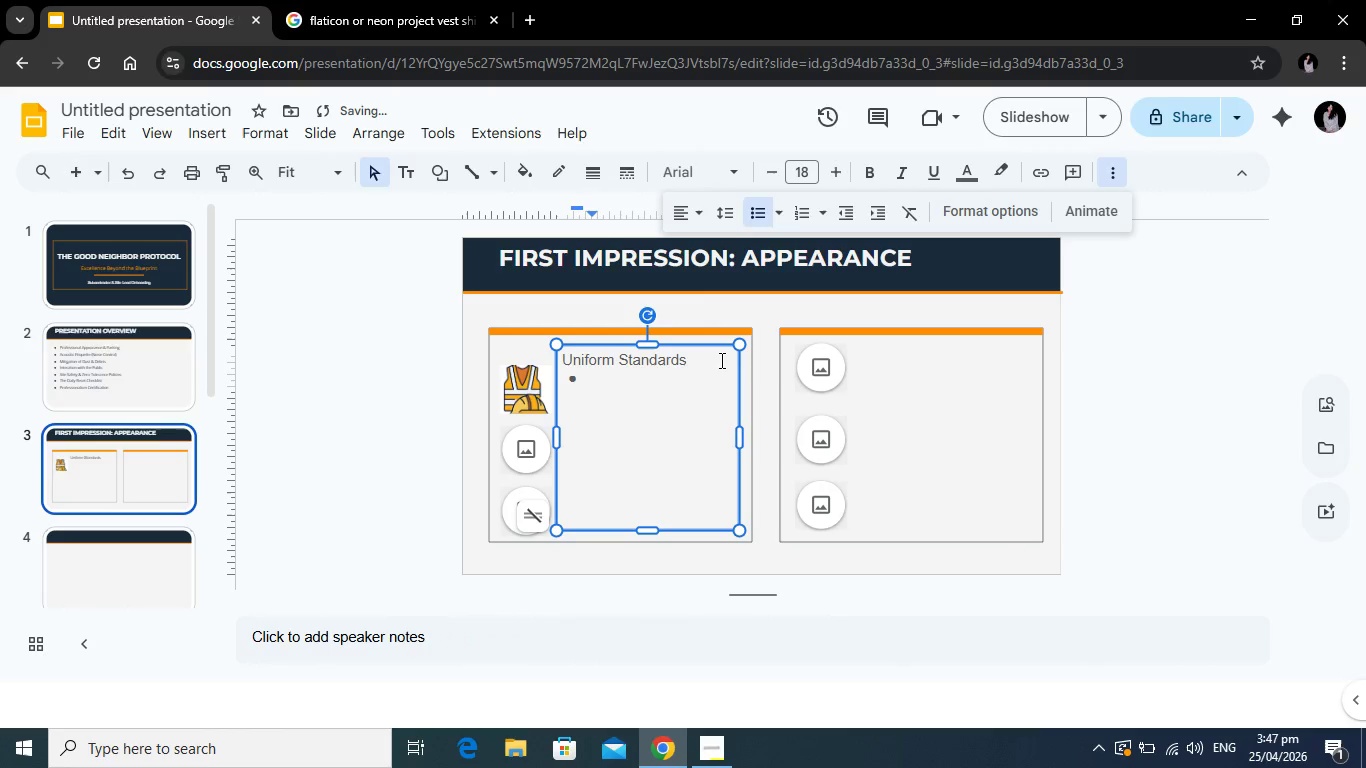 
type(Branded vests/shirts required.)
 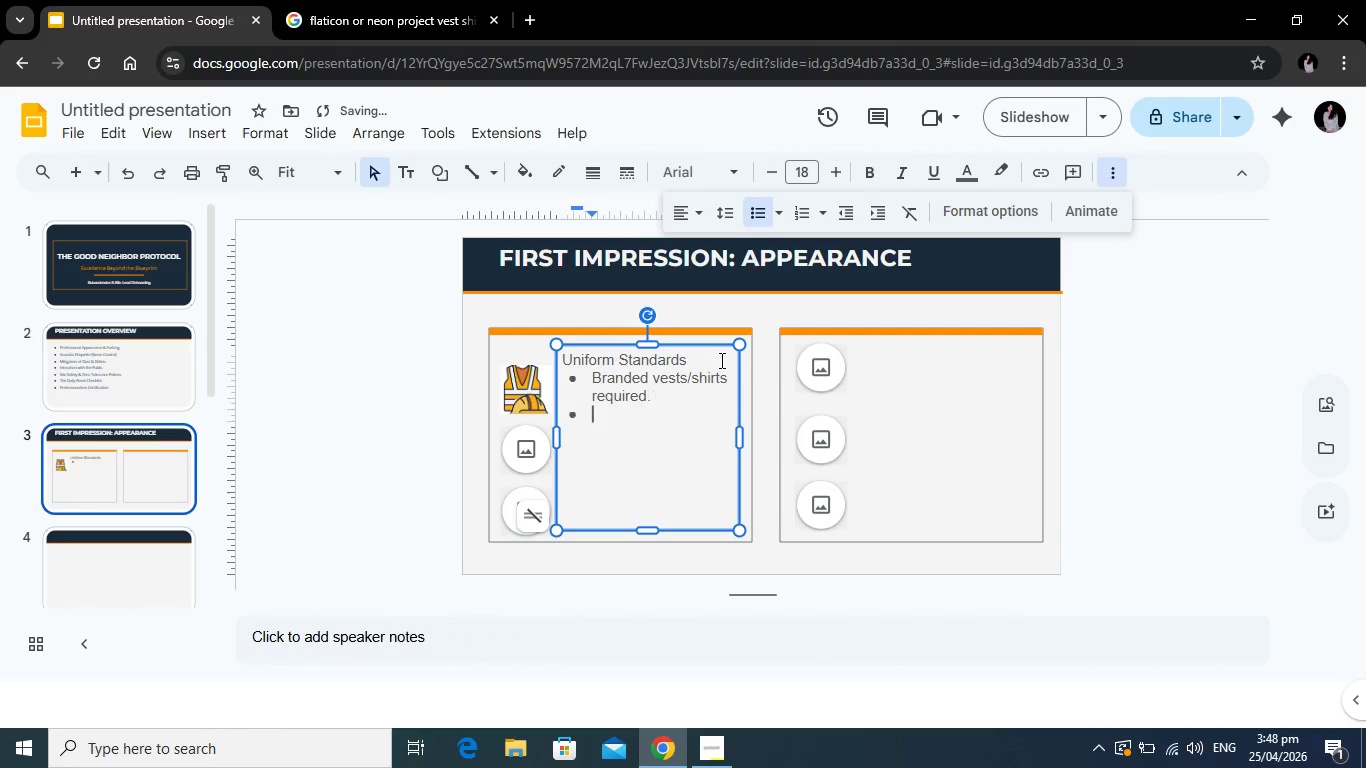 
key(Enter)
 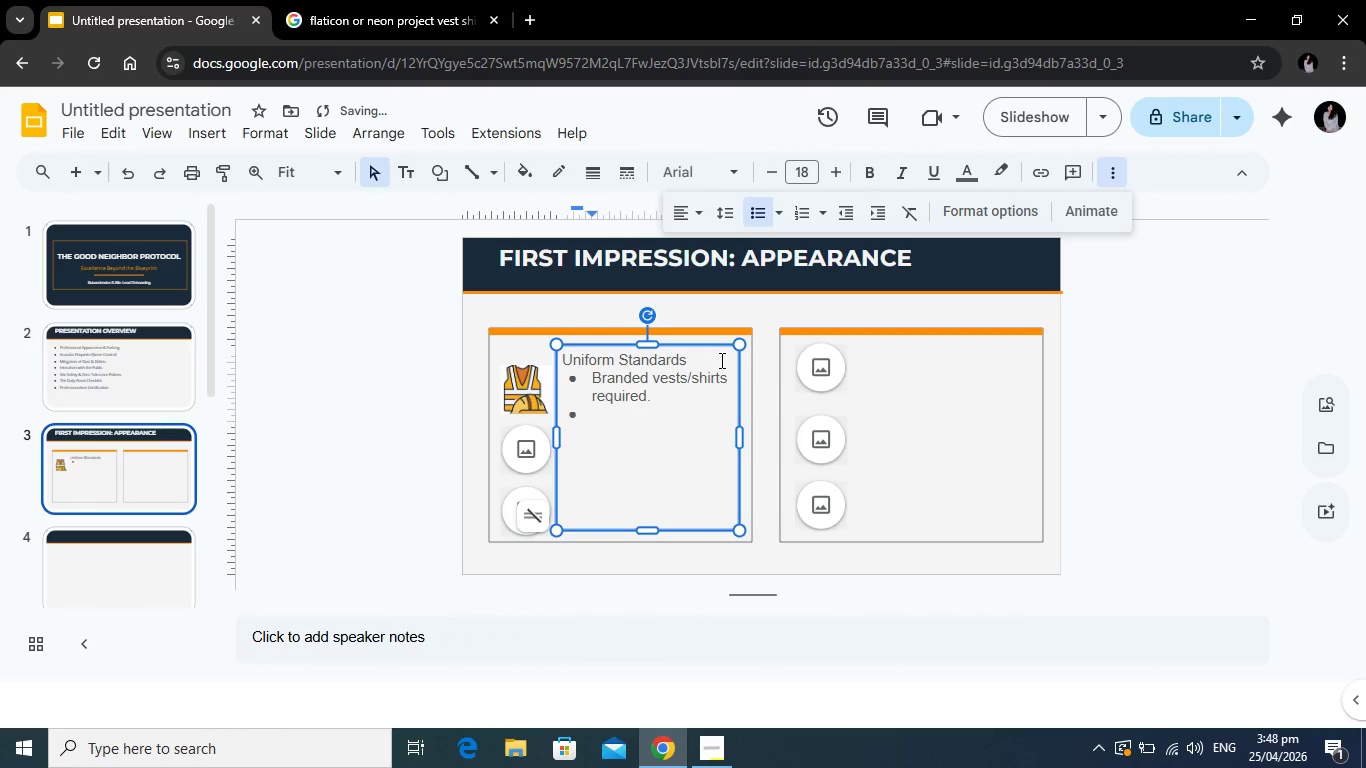 
key(Enter)
 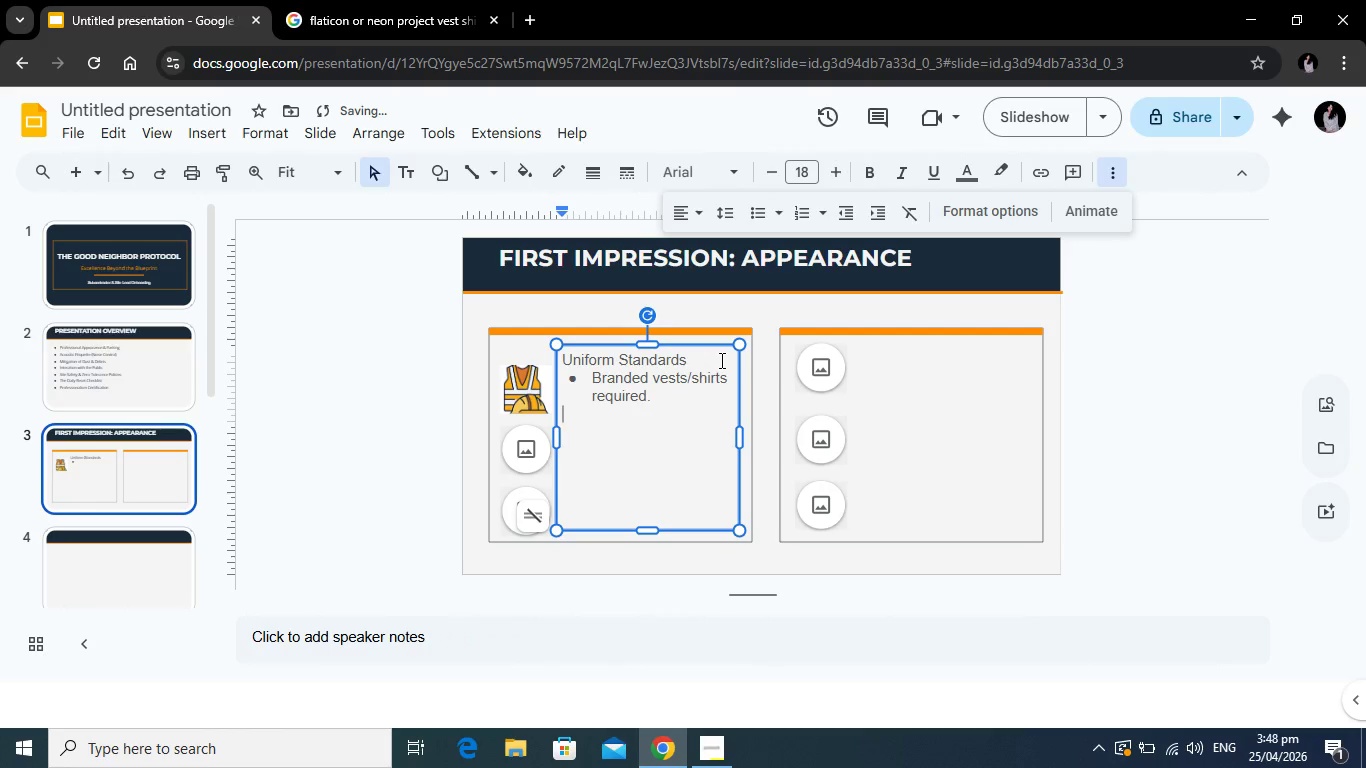 
key(Enter)
 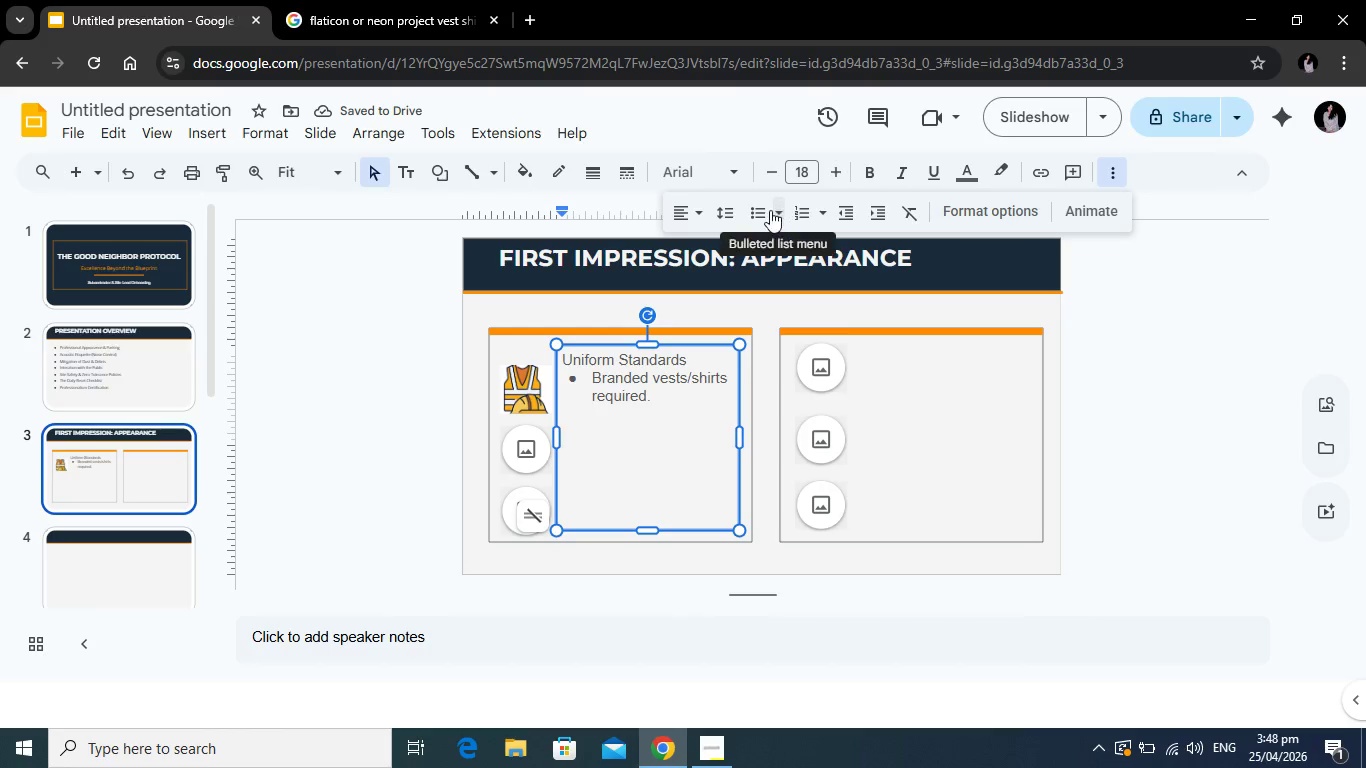 
left_click([759, 213])
 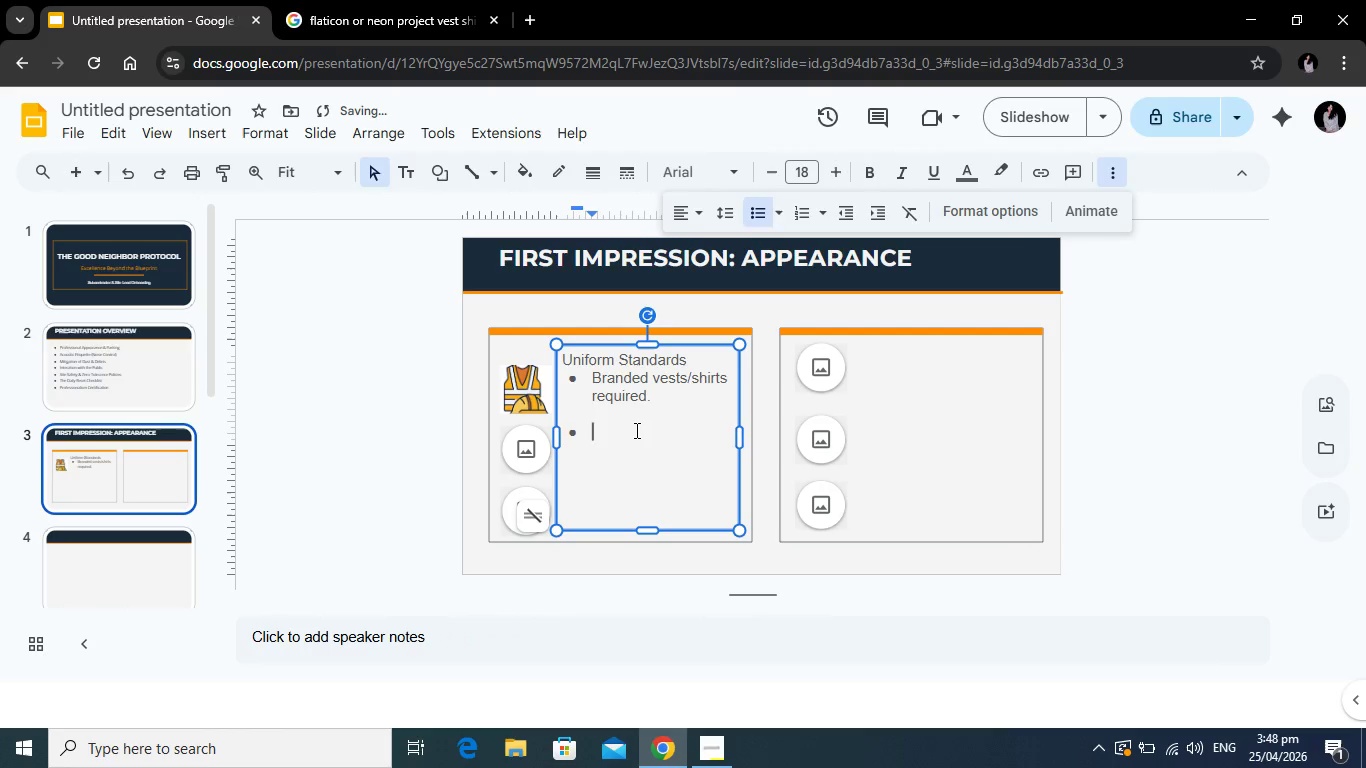 
type(O)
key(Backspace)
type(Professional work trousers.)
 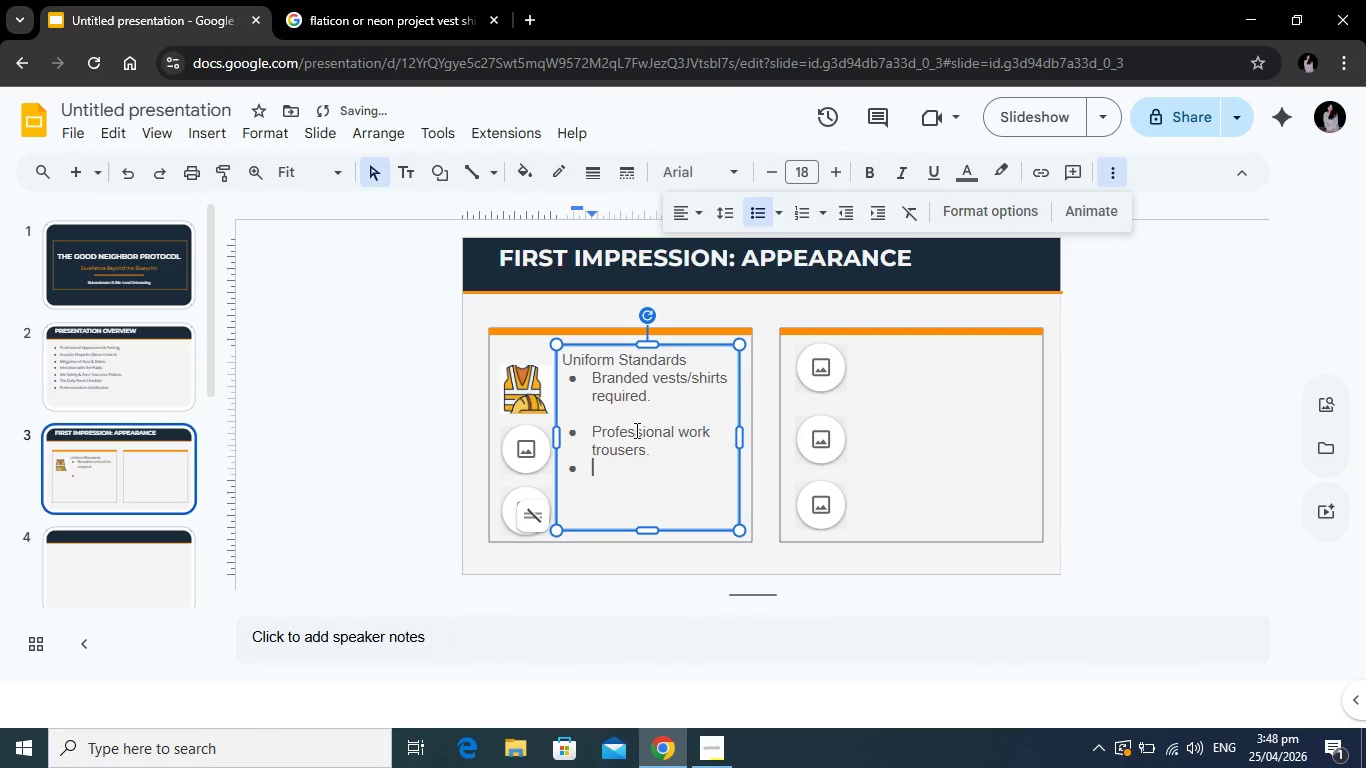 
 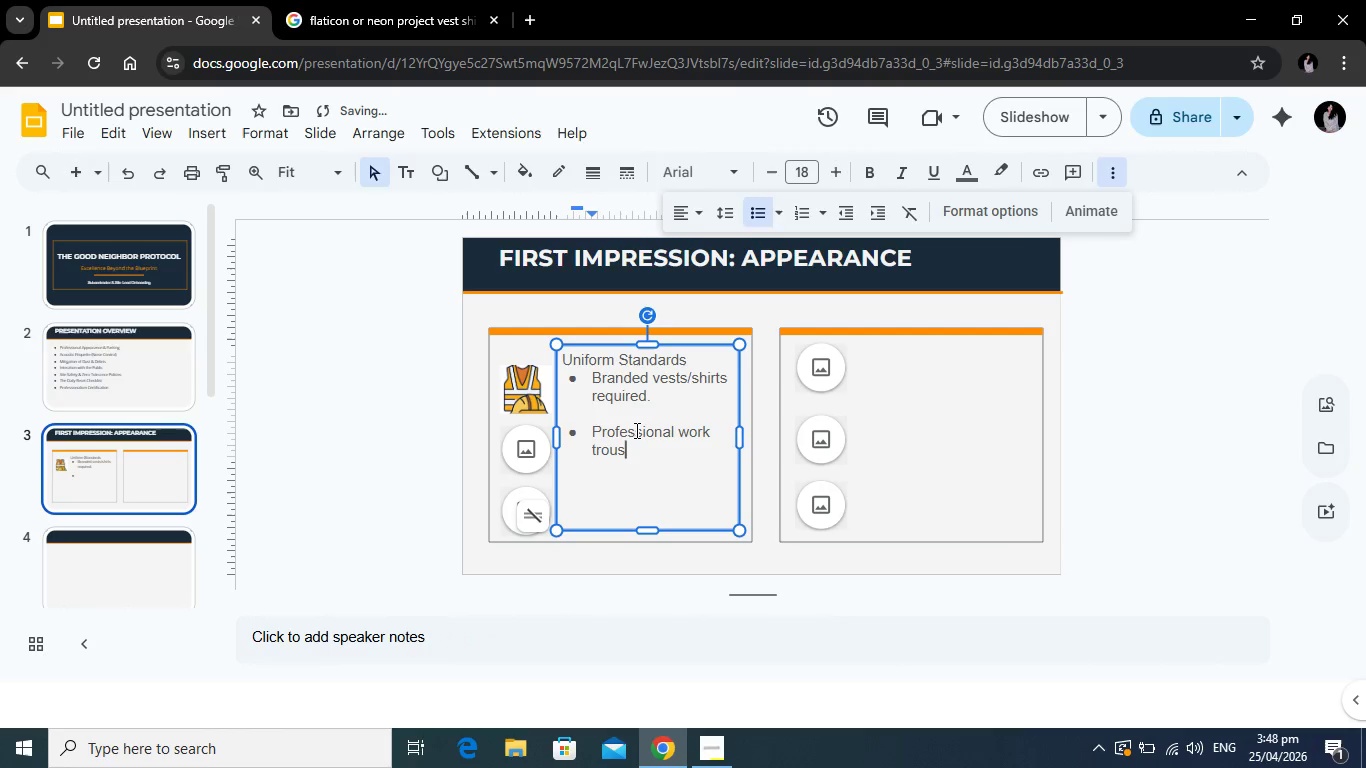 
key(Enter)
 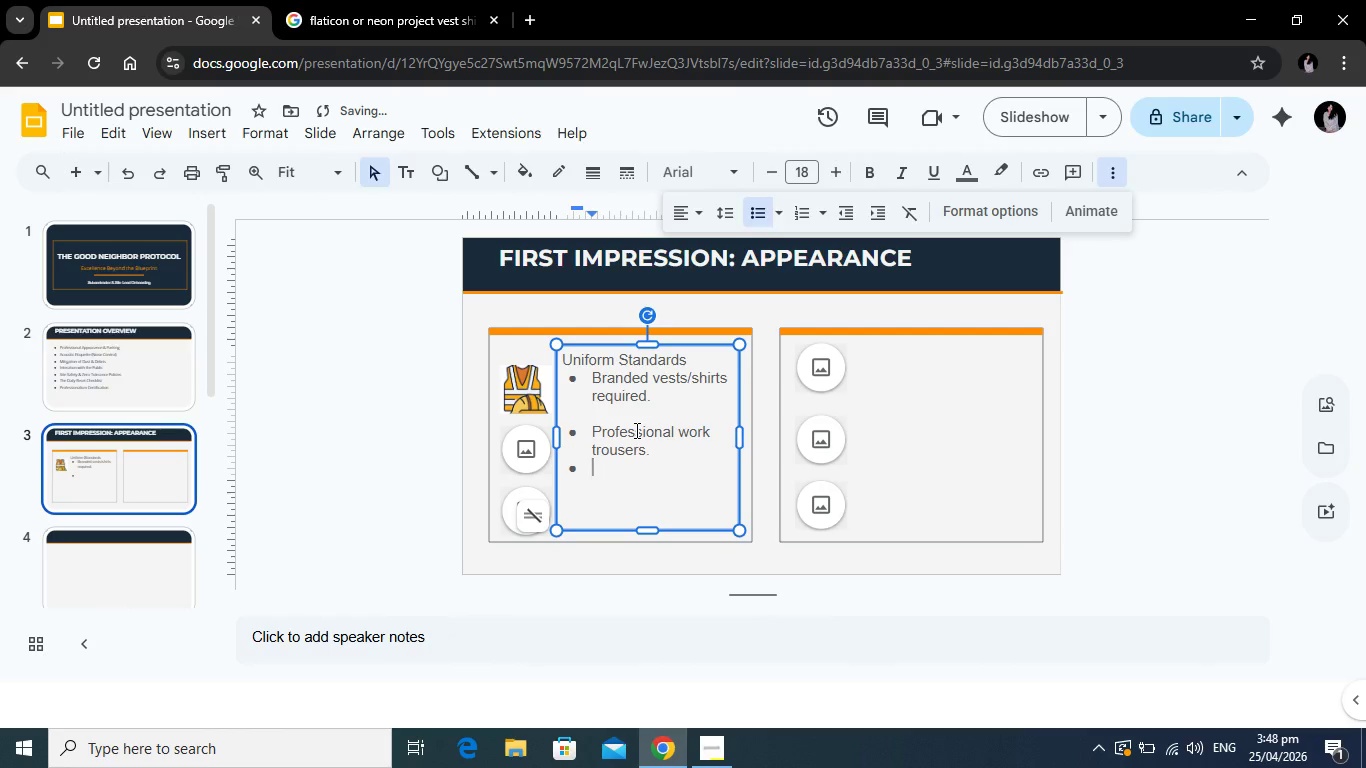 
key(Enter)
 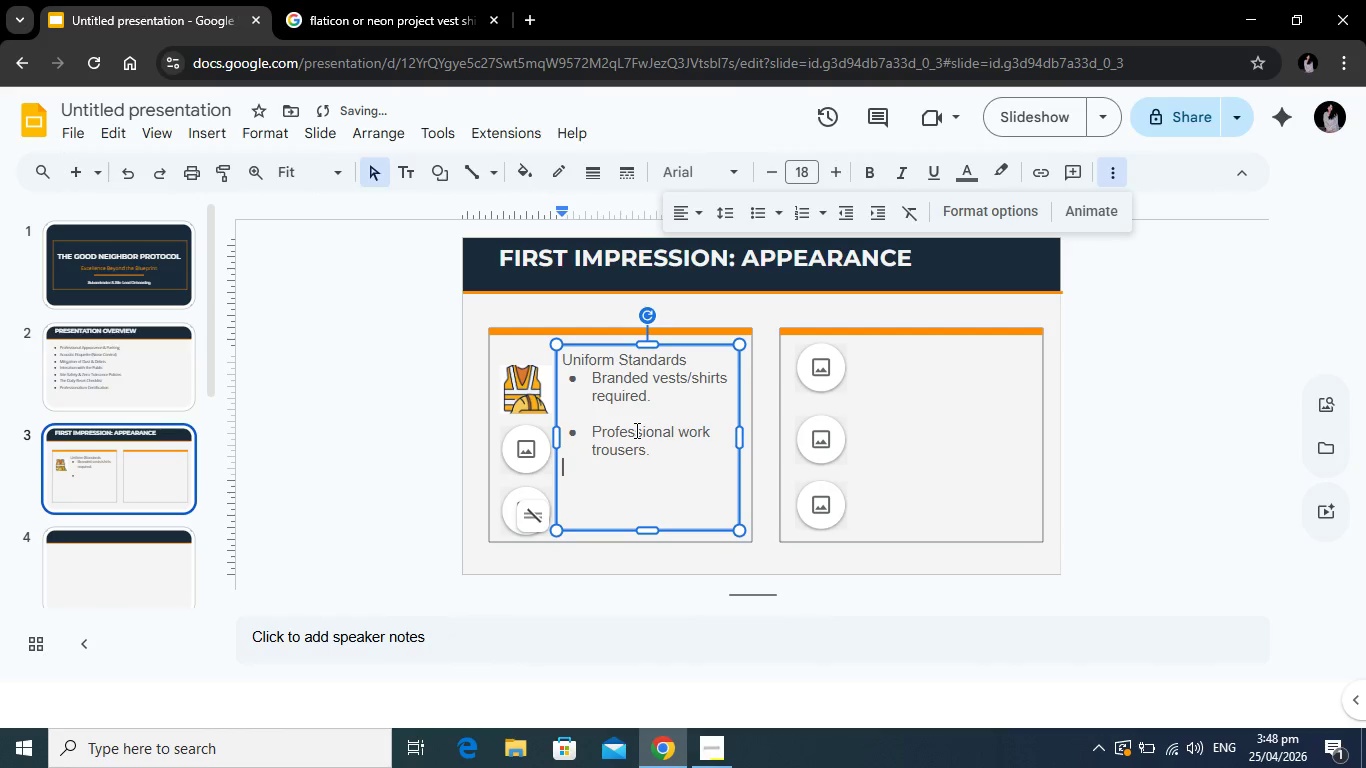 
key(Enter)
 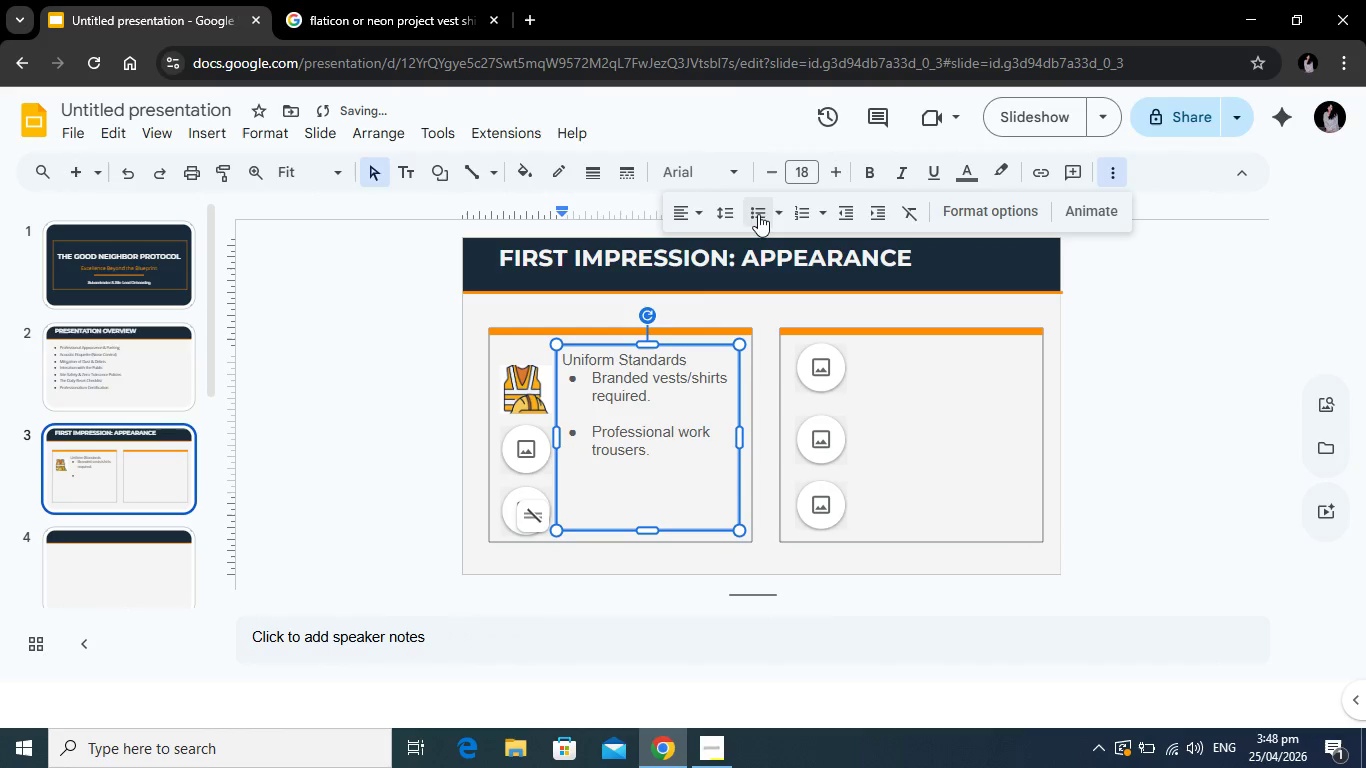 
left_click([755, 205])
 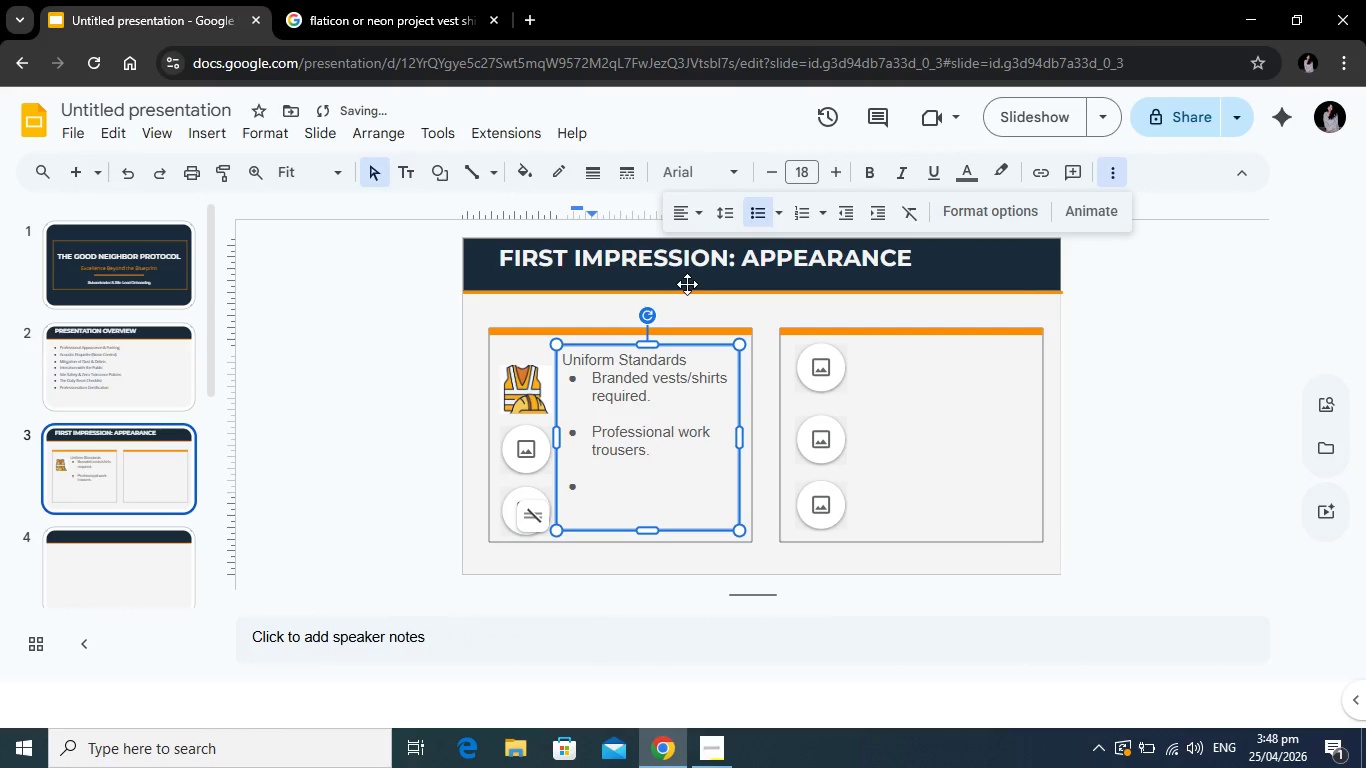 
type(Clean )
key(Backspace)
type(, presentable PPE)
 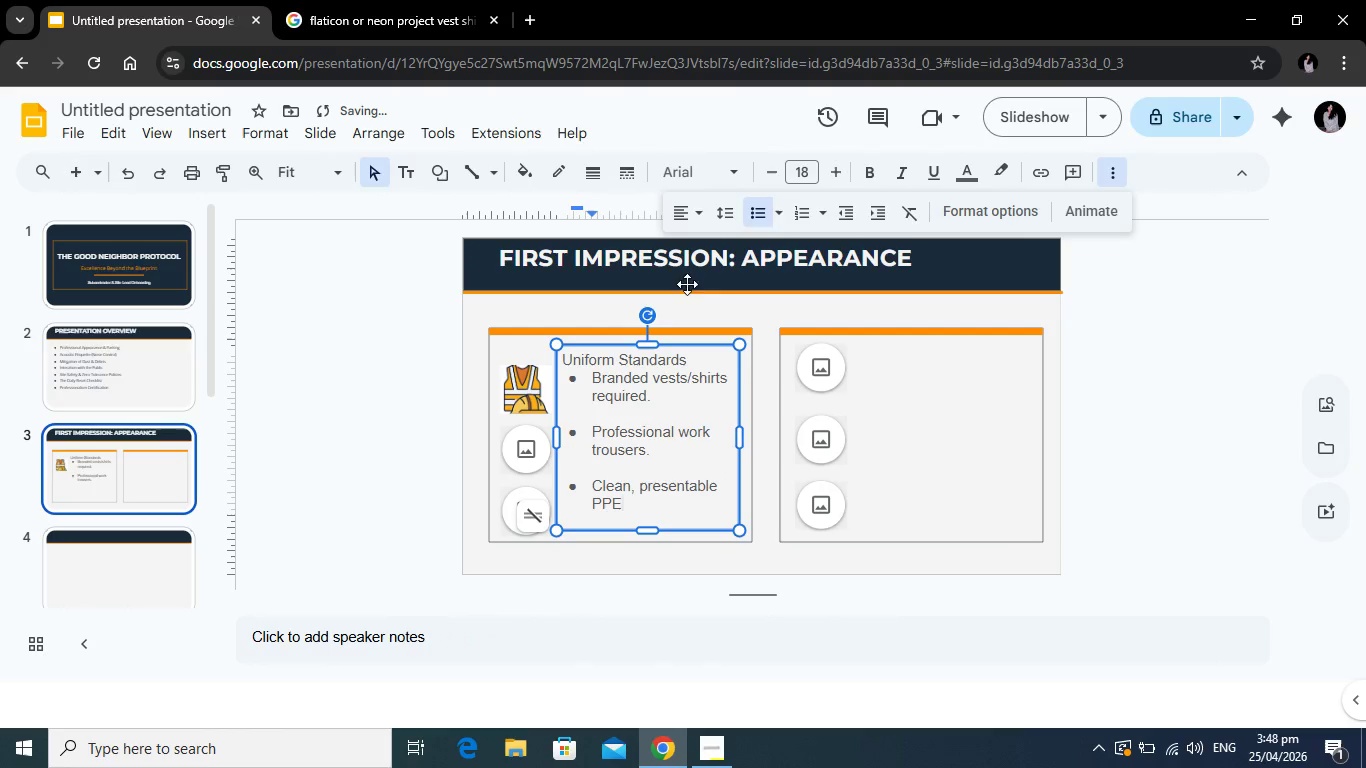 
key(Period)
 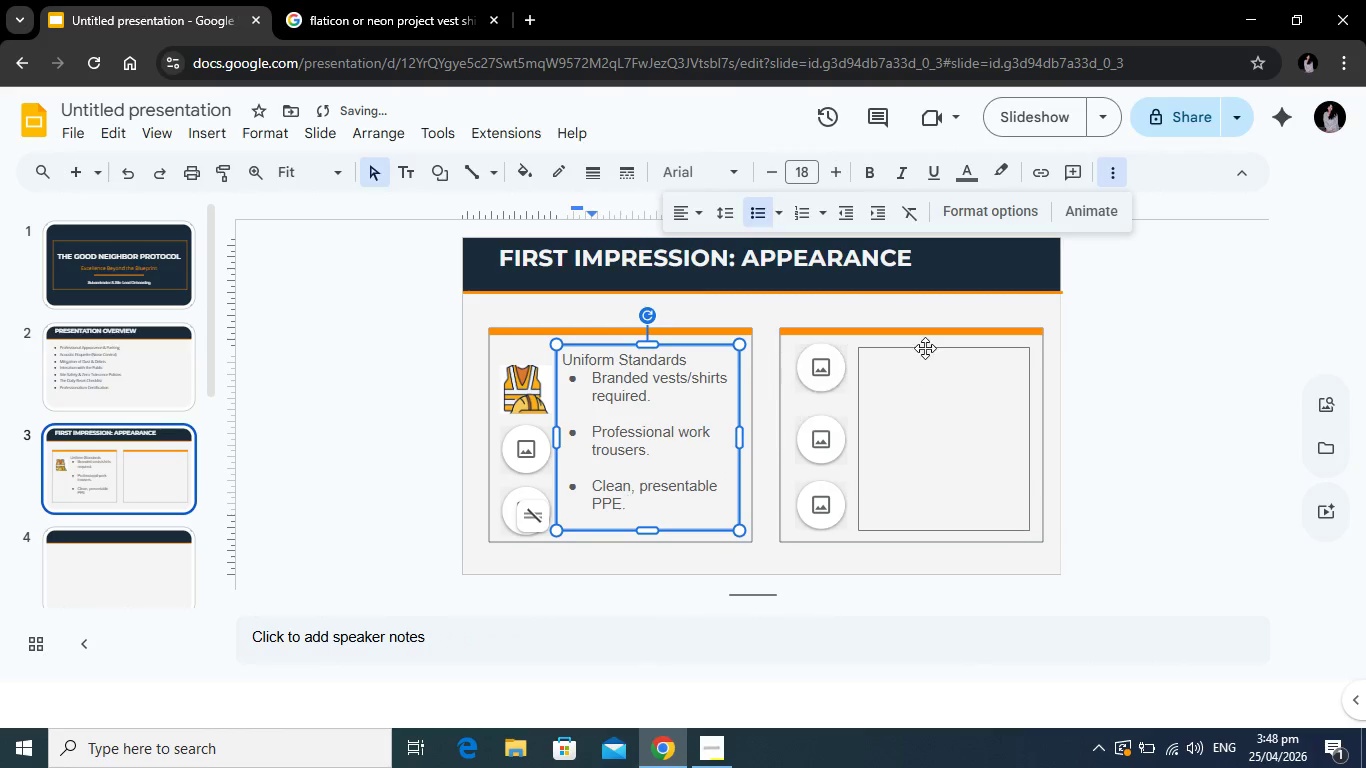 
left_click([892, 374])
 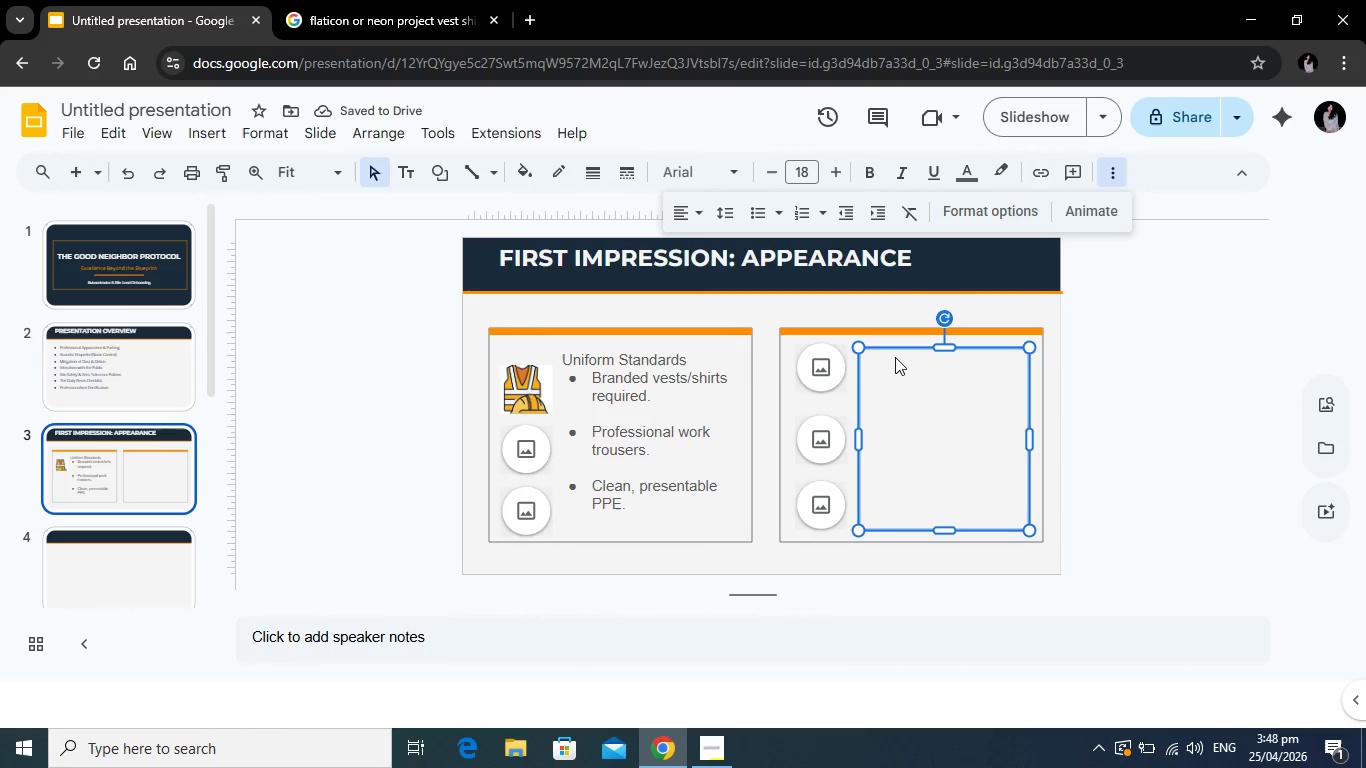 
left_click([893, 357])
 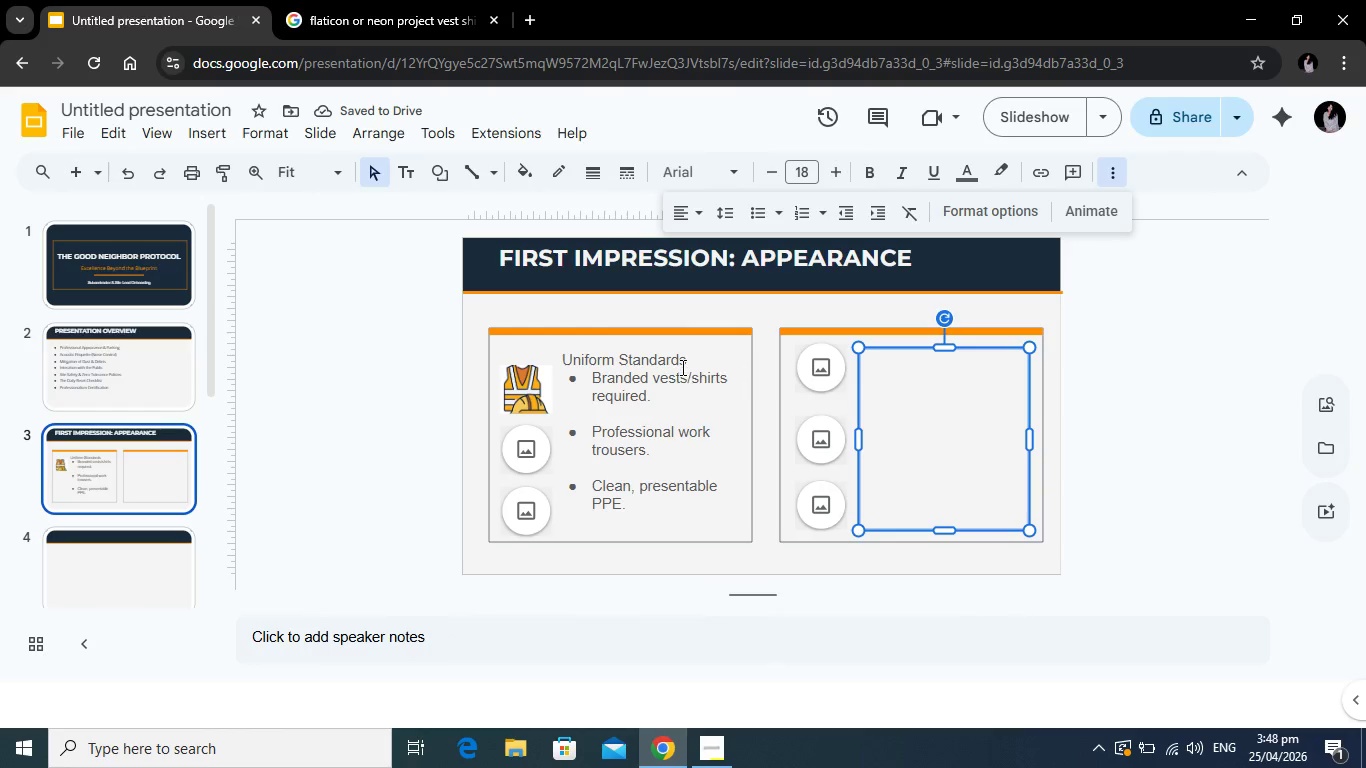 
left_click([681, 367])
 